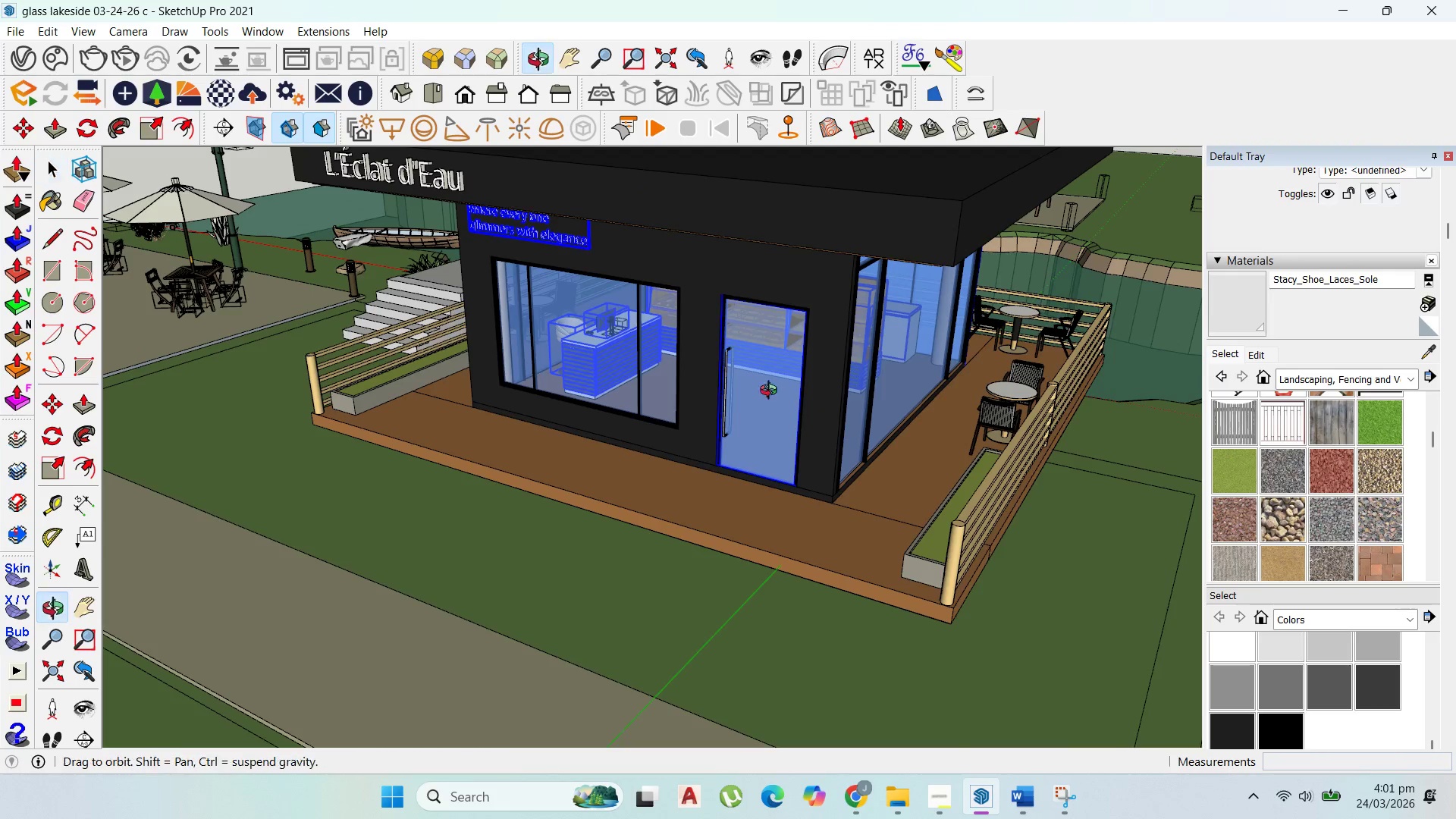 
key(Shift+ShiftLeft)
 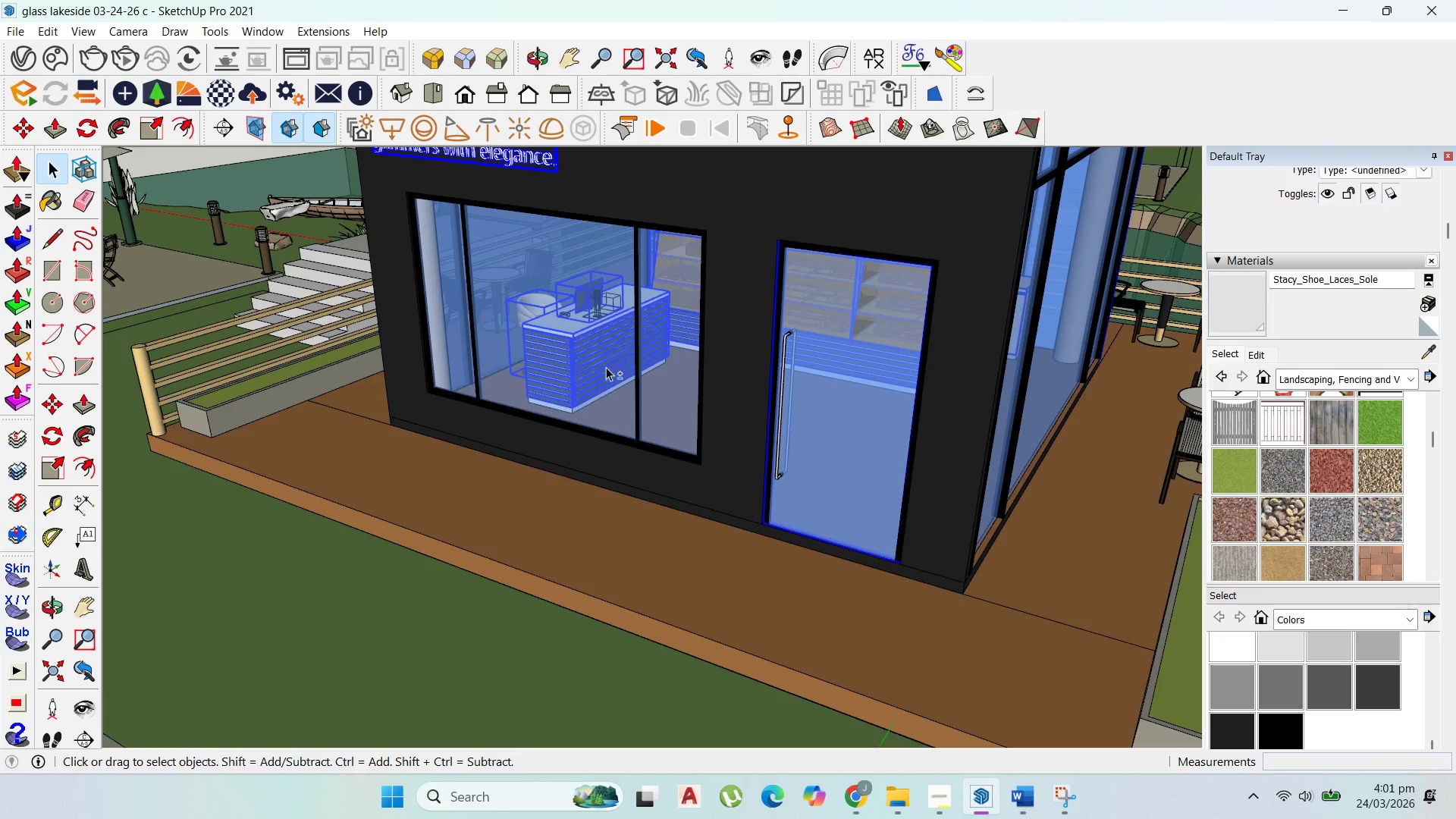 
key(Shift+ShiftLeft)
 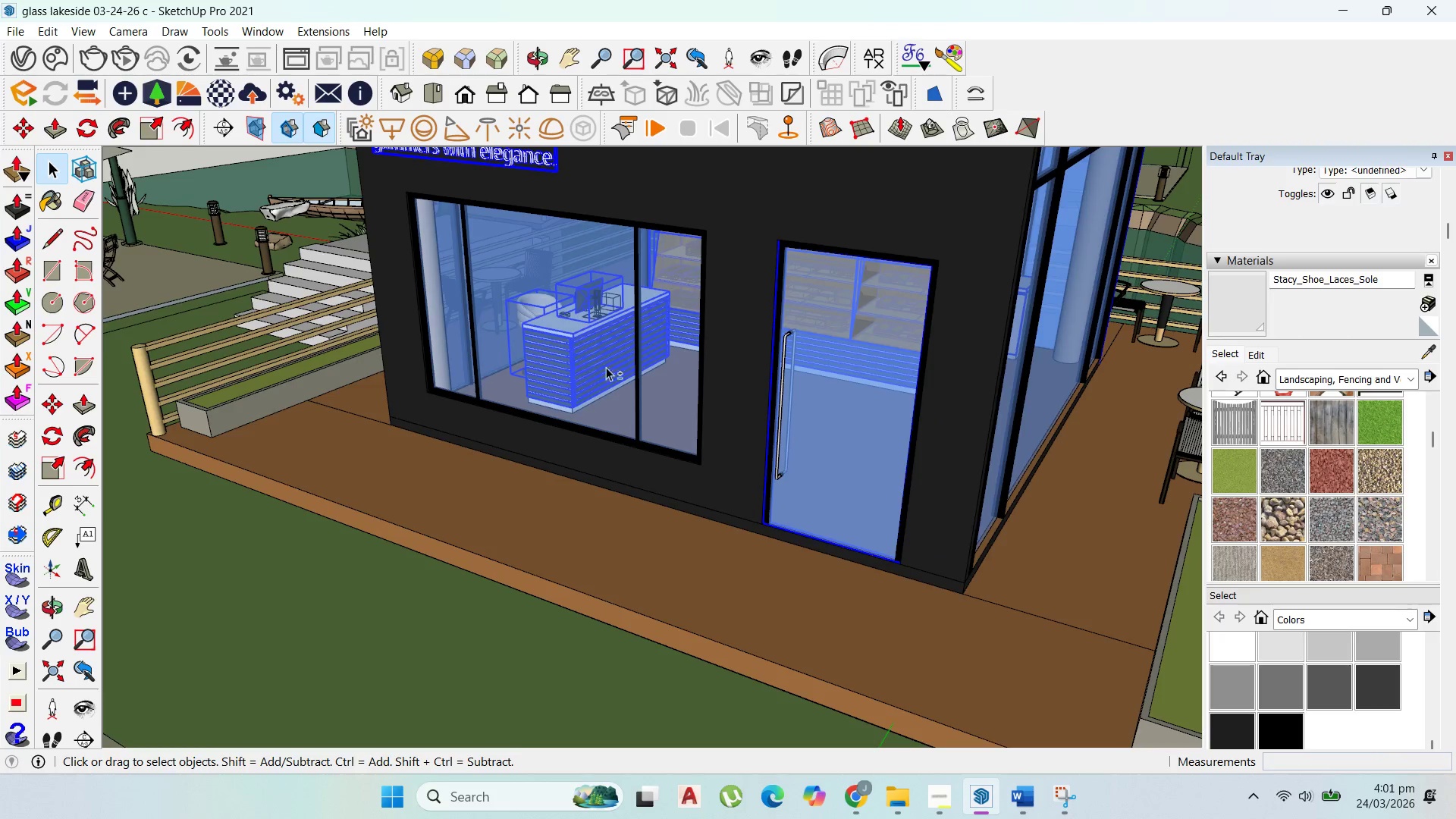 
key(Shift+ShiftLeft)
 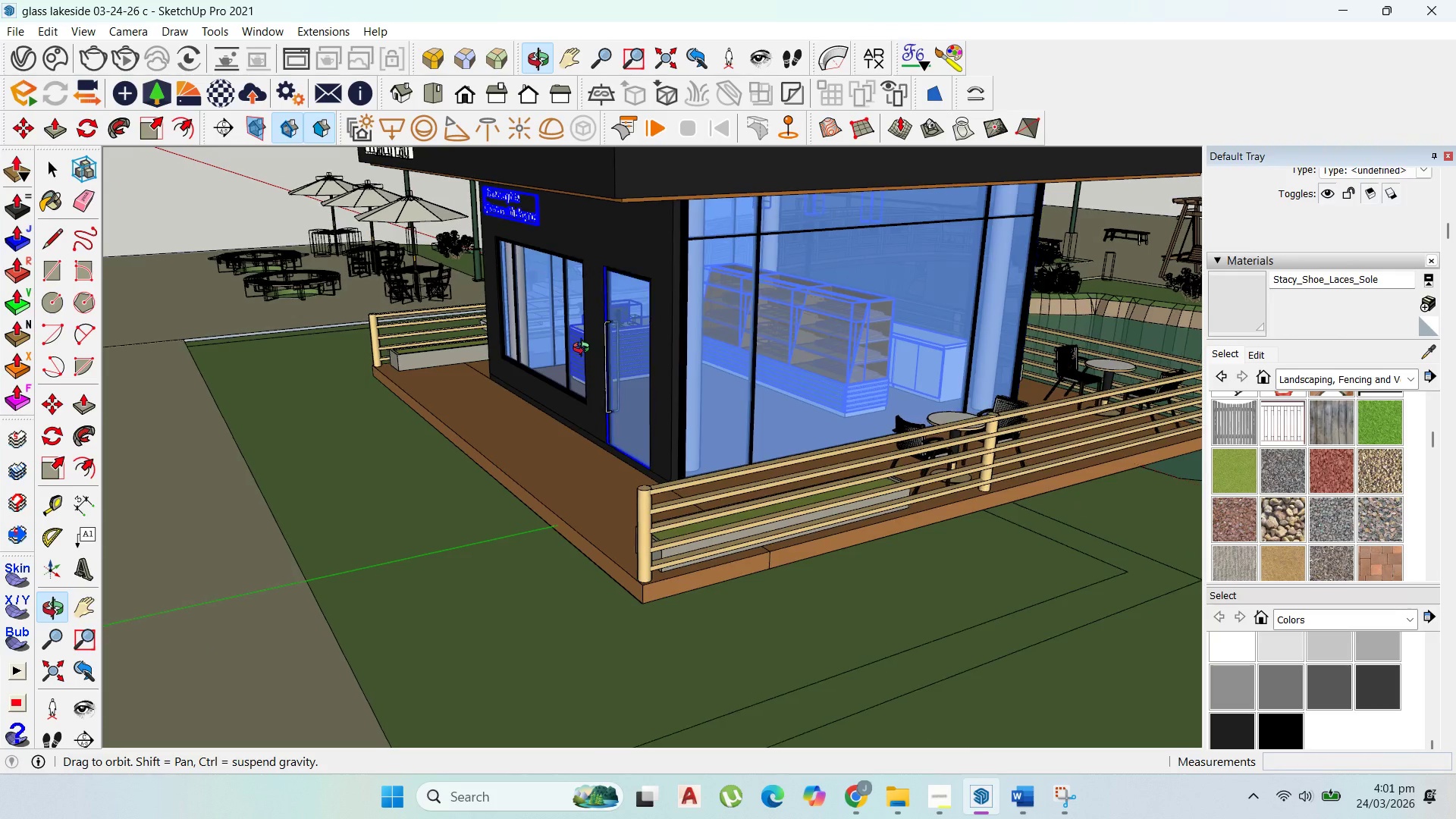 
scroll: coordinate [676, 375], scroll_direction: down, amount: 9.0
 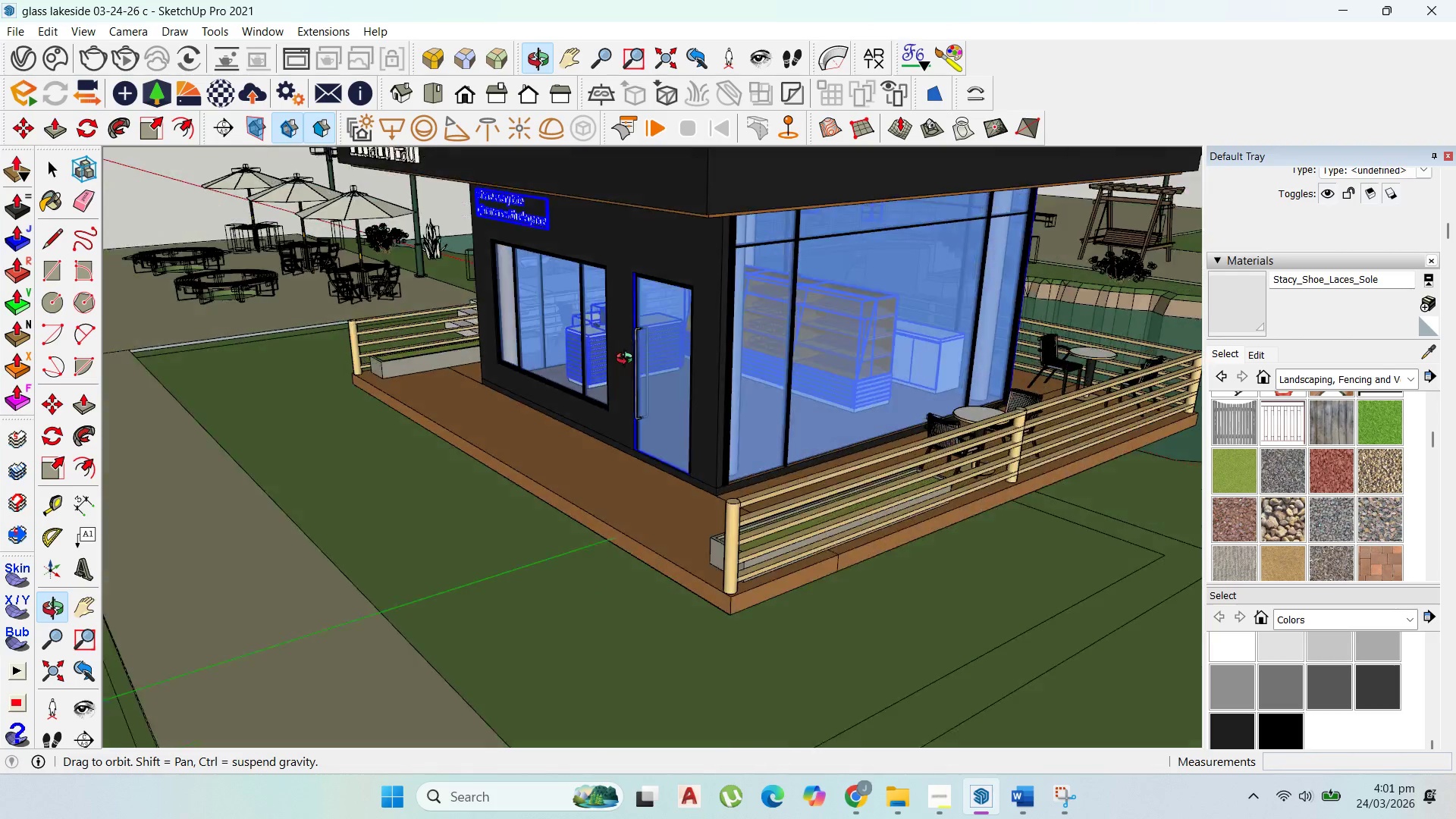 
hold_key(key=ShiftLeft, duration=1.16)
left_click([525, 212])
 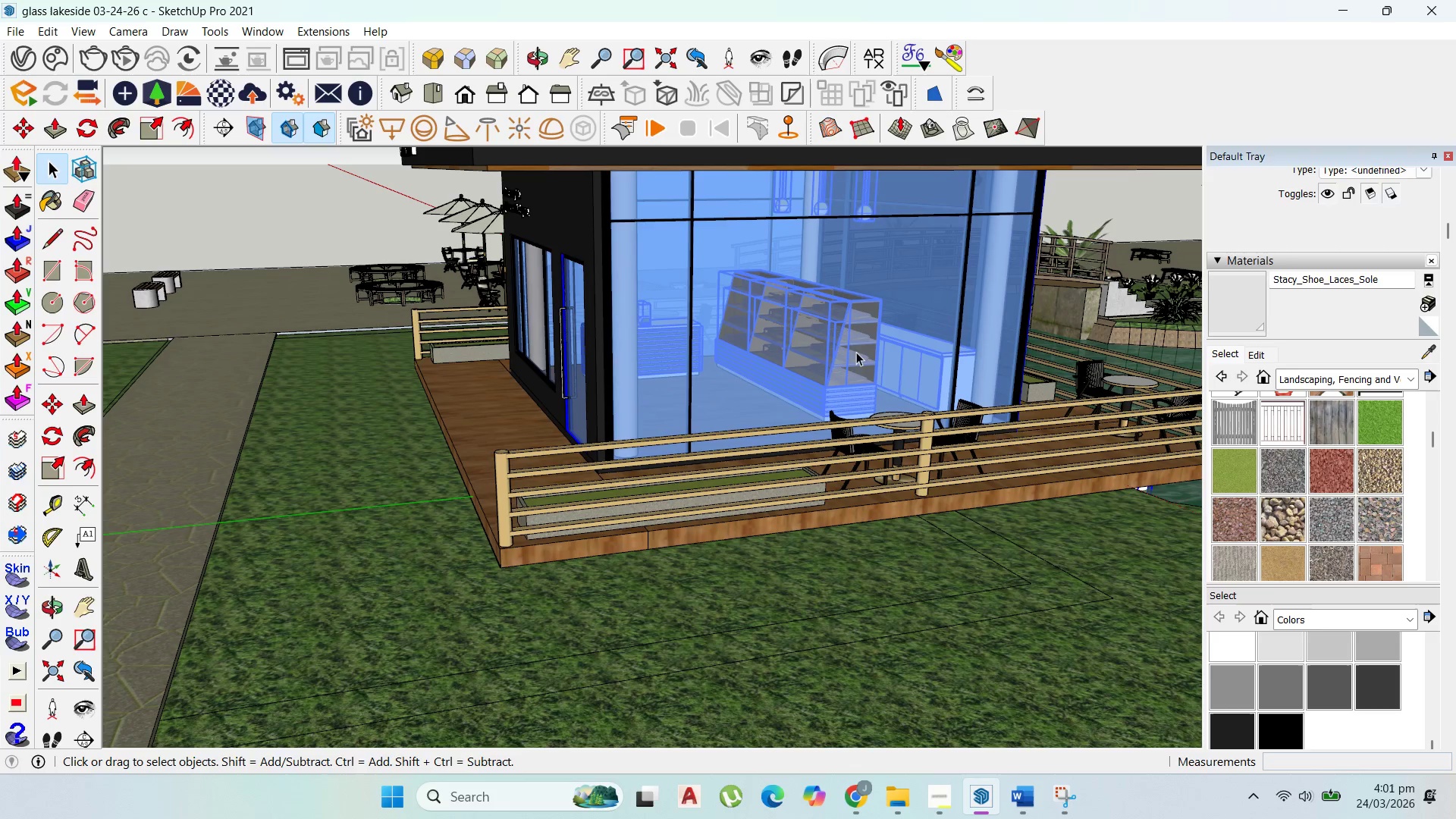 
right_click([859, 352])
 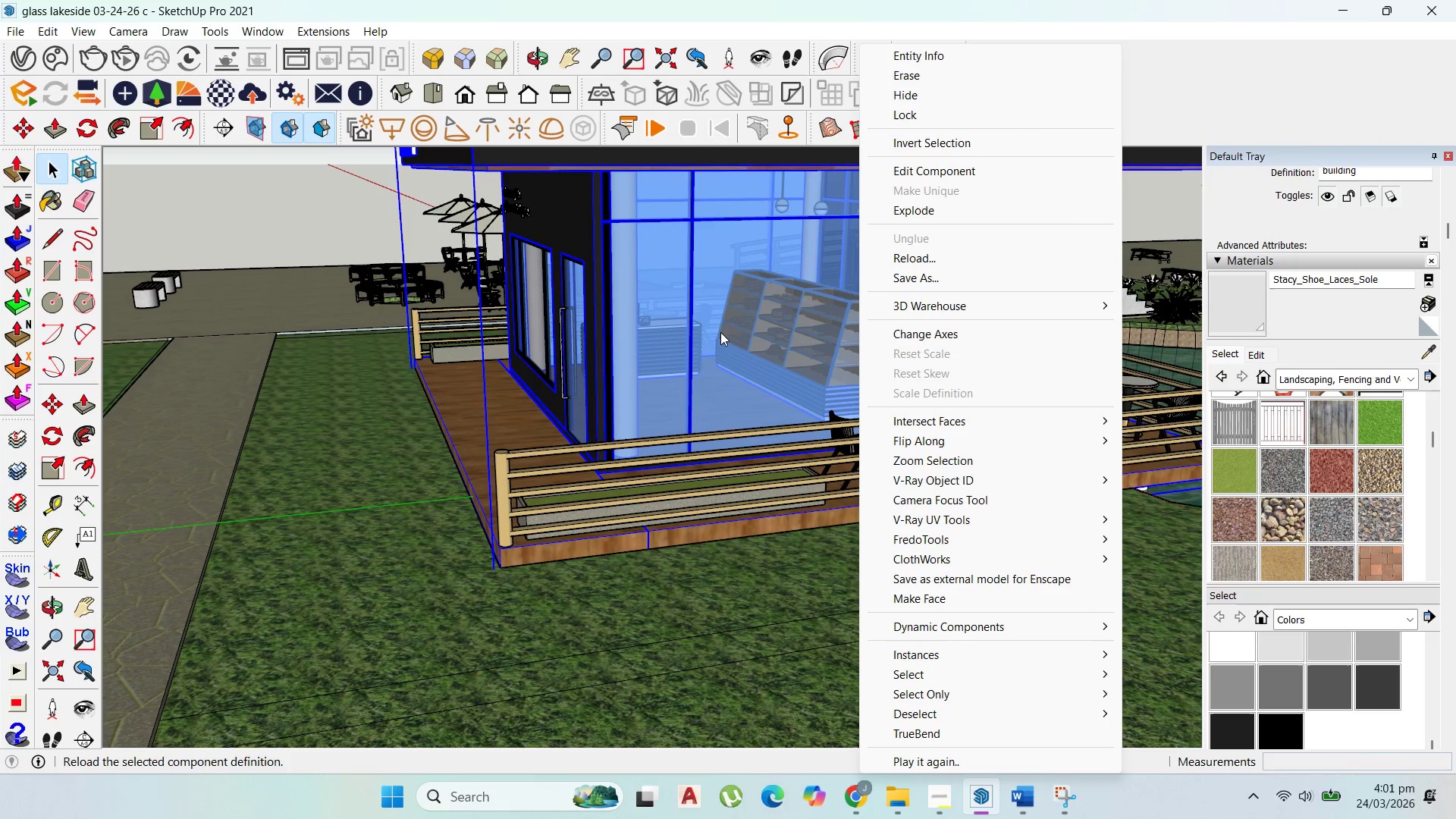 
left_click([539, 377])
 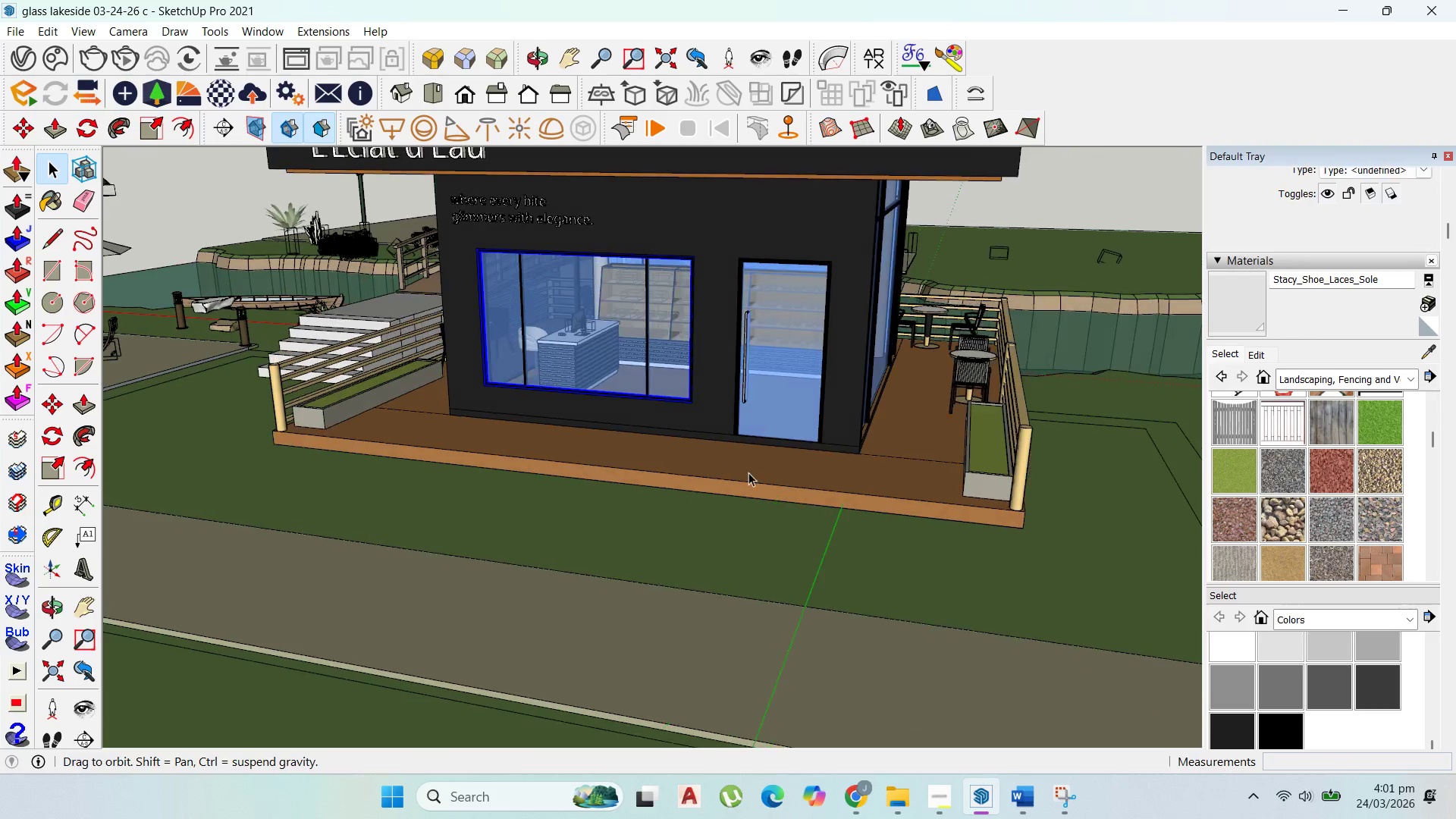 
left_click_drag(start_coordinate=[862, 521], to_coordinate=[488, 240])
 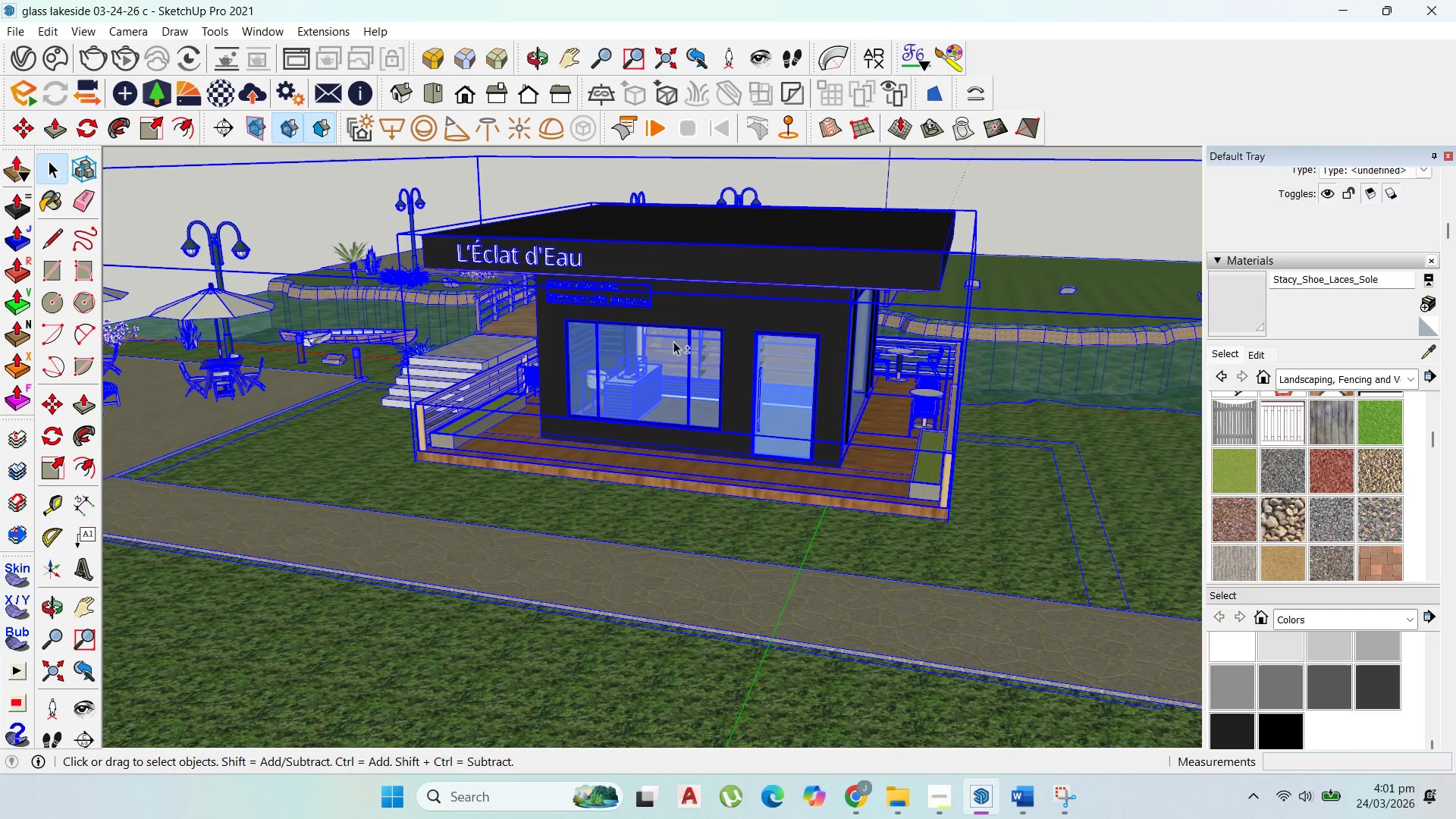 
scroll: coordinate [816, 513], scroll_direction: down, amount: 4.0
 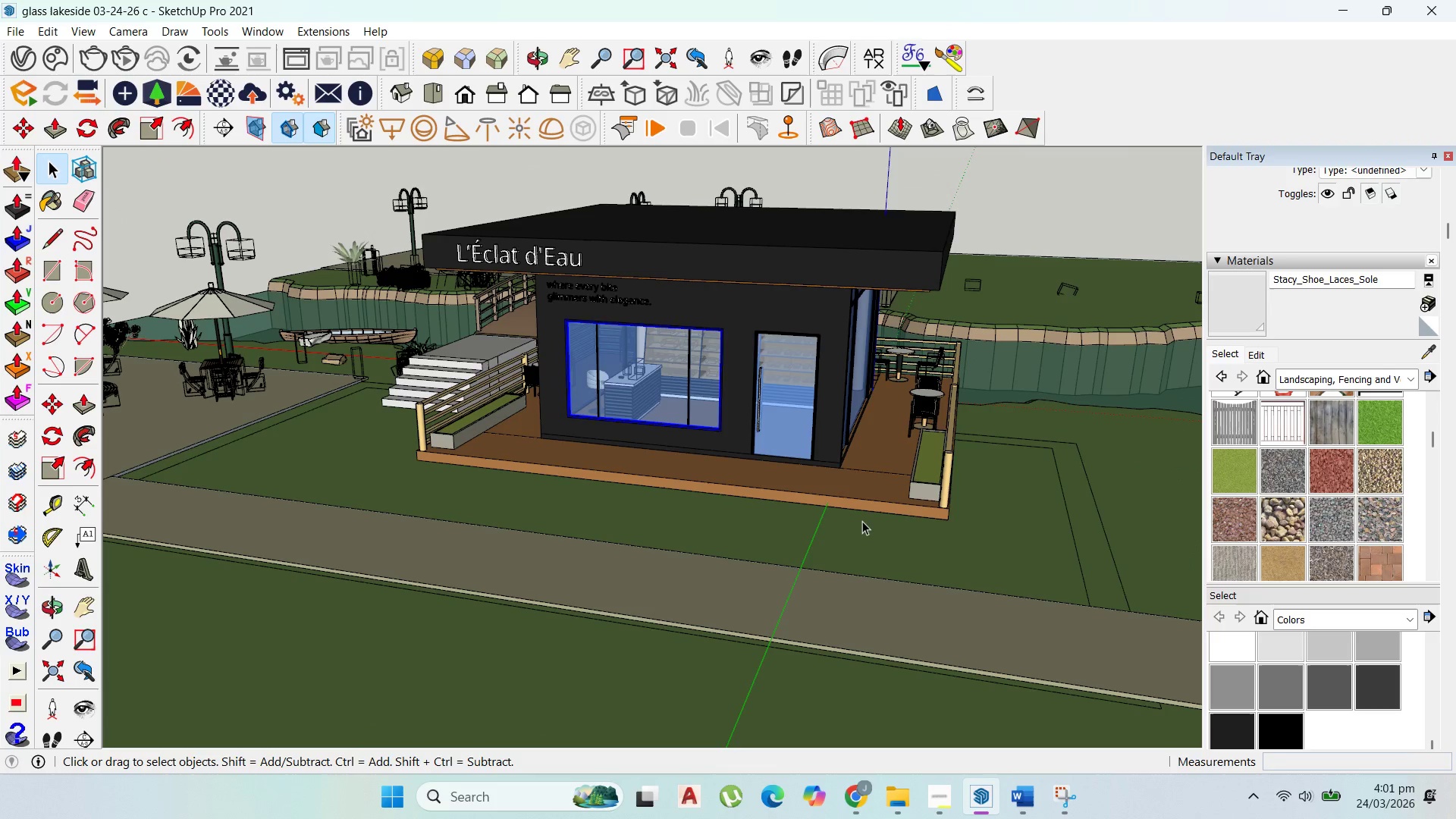 
hold_key(key=ShiftLeft, duration=1.53)
left_click([931, 460])
 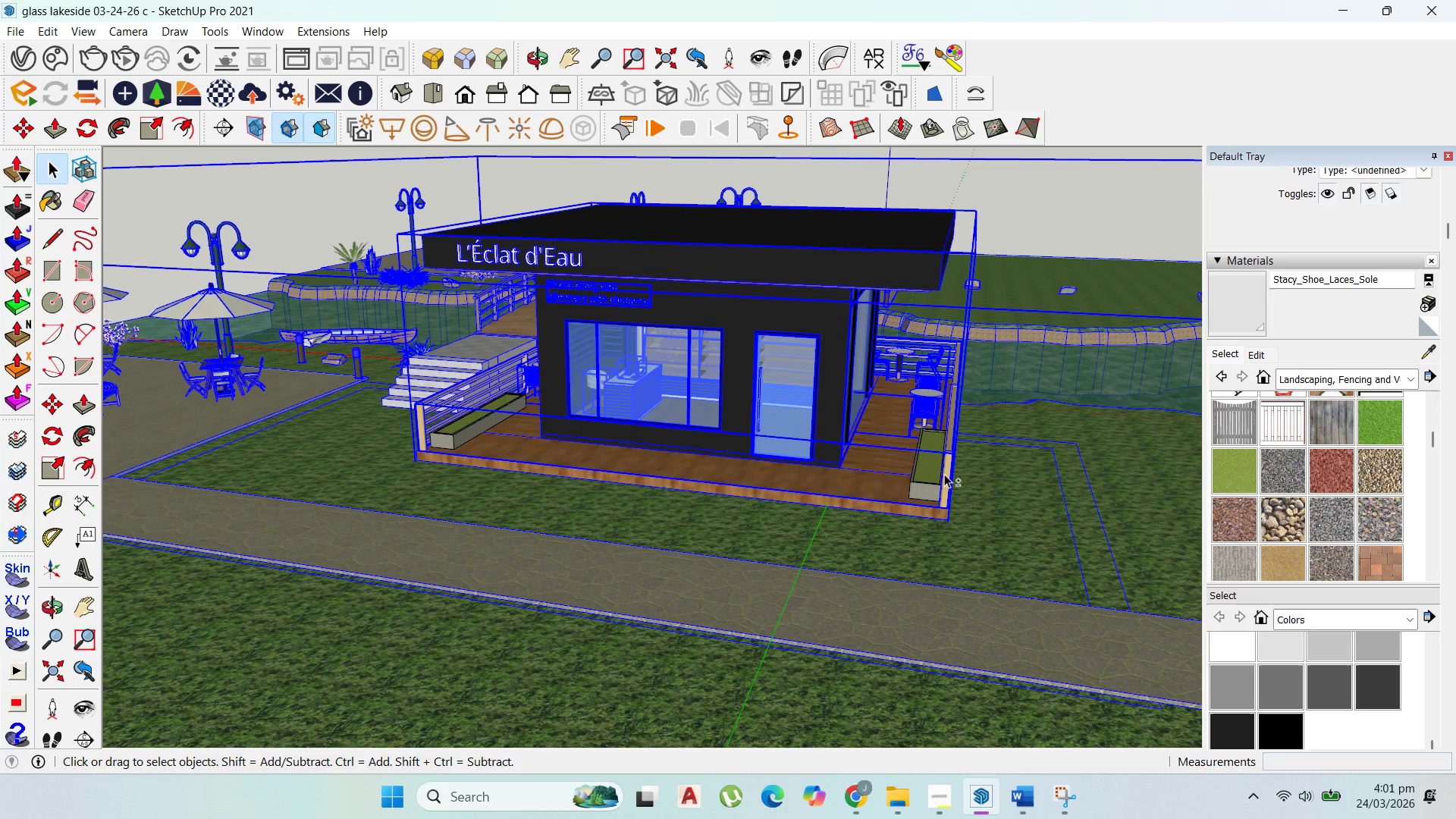 
hold_key(key=ShiftLeft, duration=1.53)
left_click([1025, 516])
 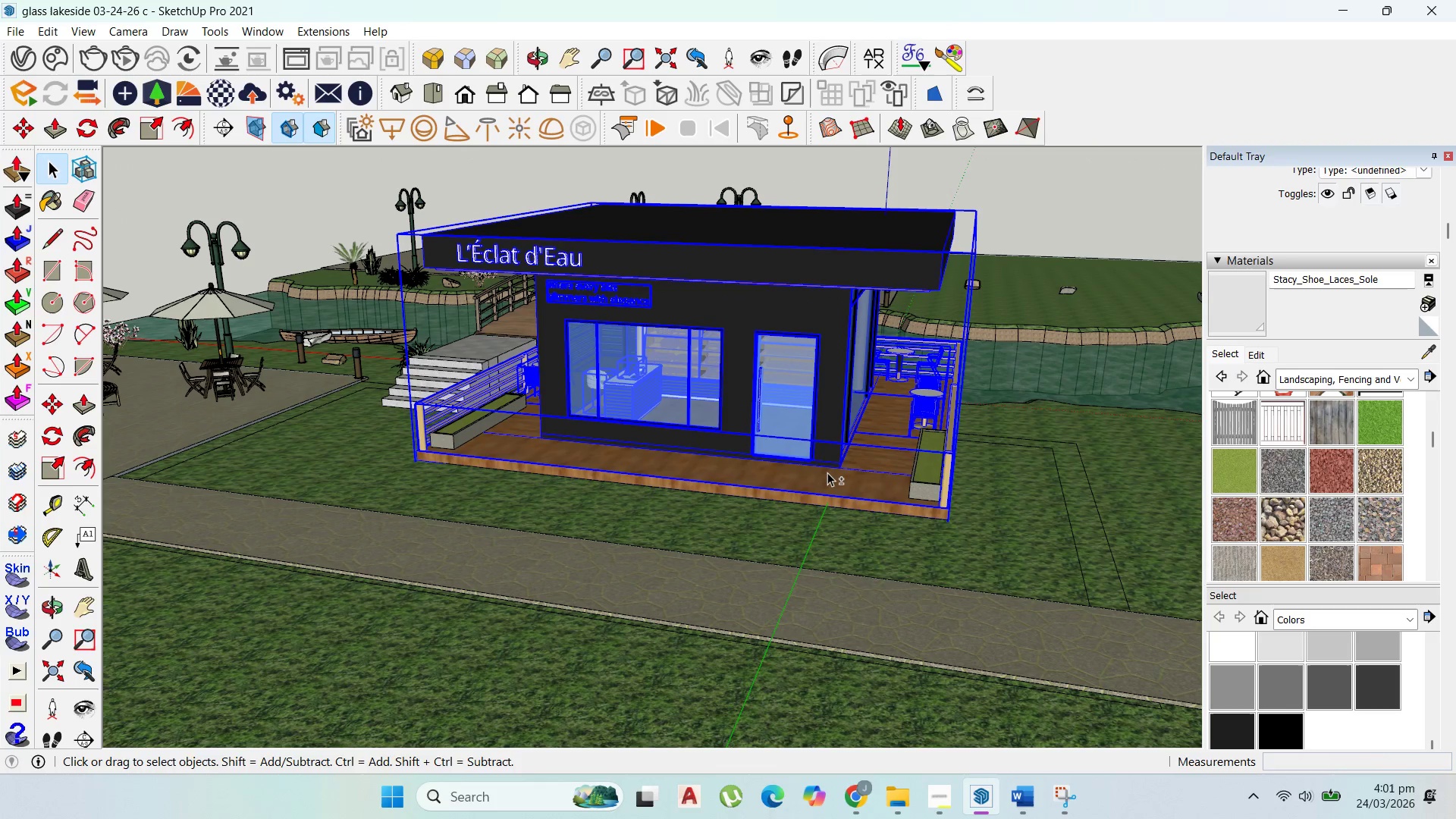 
left_click([830, 472])
 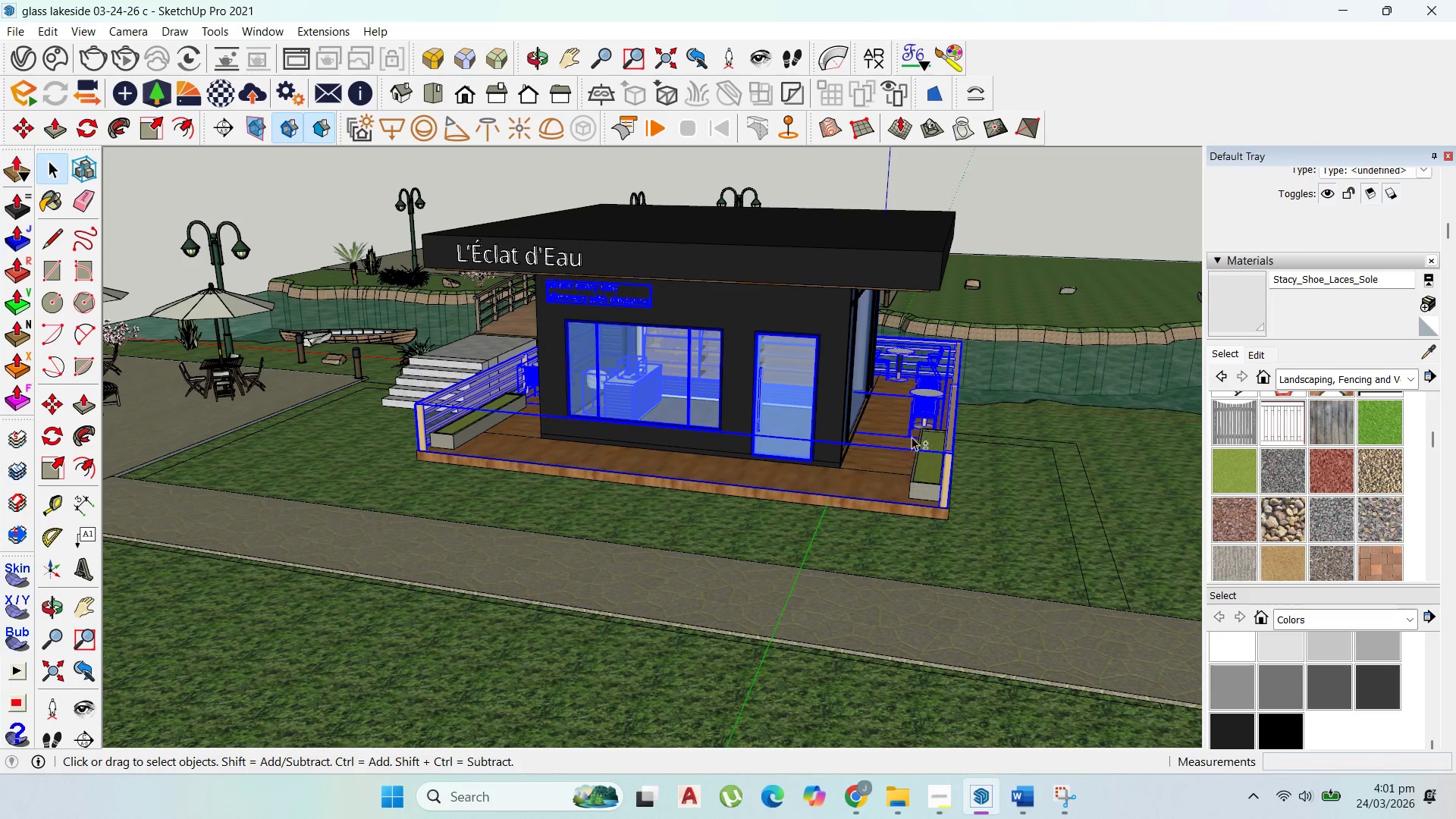 
hold_key(key=ShiftLeft, duration=1.52)
scroll: coordinate [867, 388], scroll_direction: up, amount: 4.0
 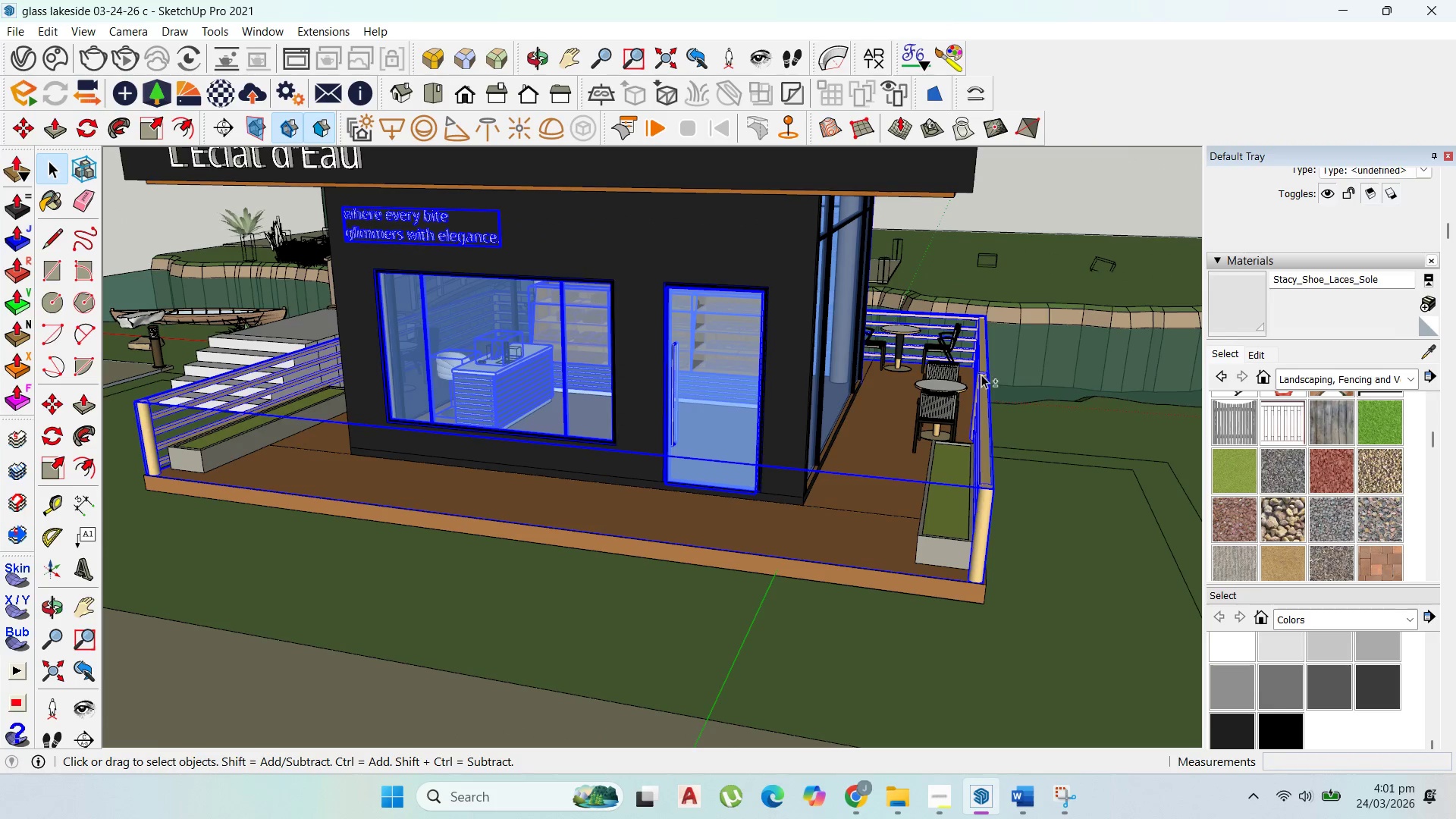 
hold_key(key=ShiftLeft, duration=0.58)
 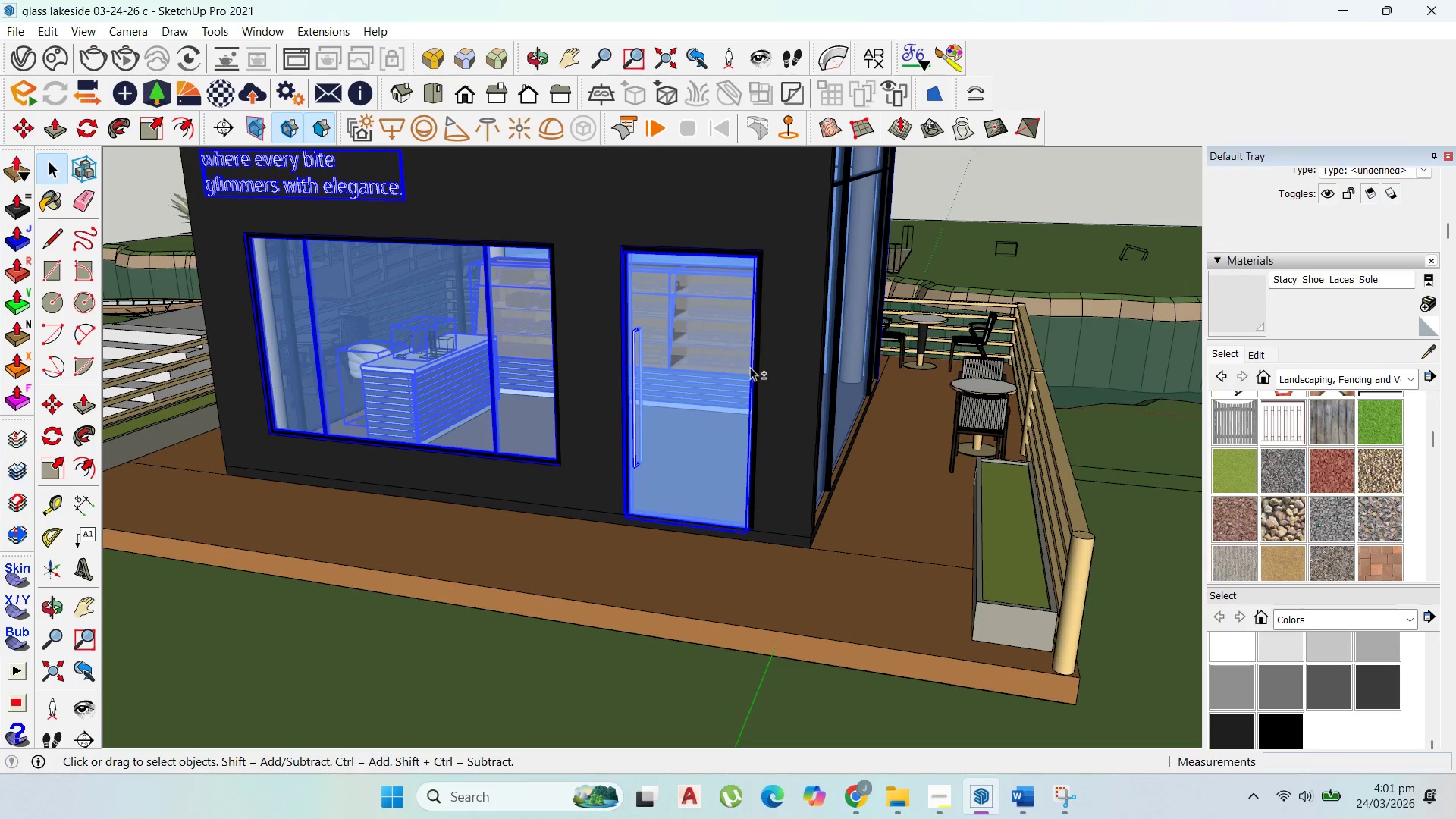 
hold_key(key=ShiftLeft, duration=1.53)
 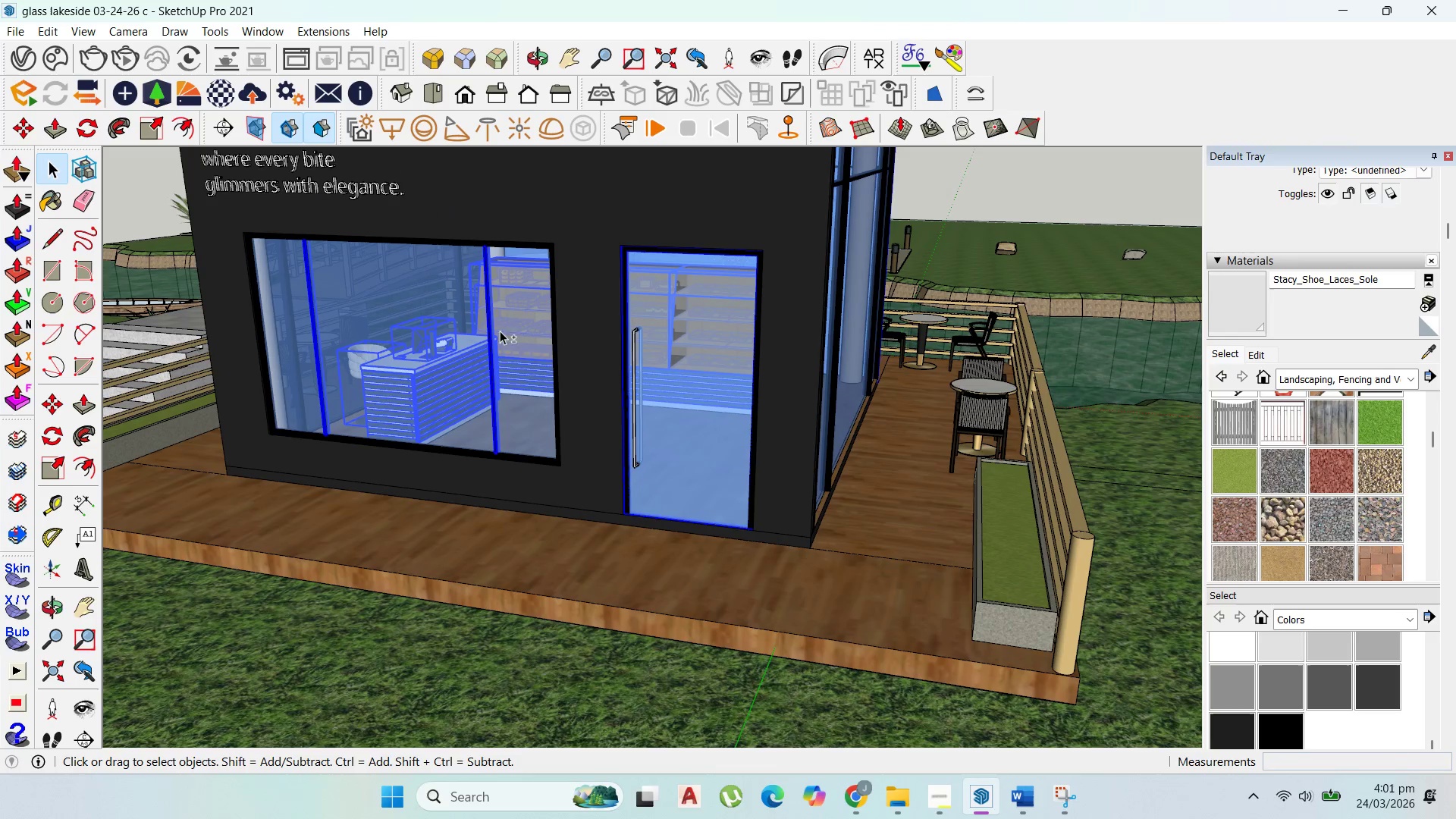 
scroll: coordinate [779, 384], scroll_direction: up, amount: 3.0
 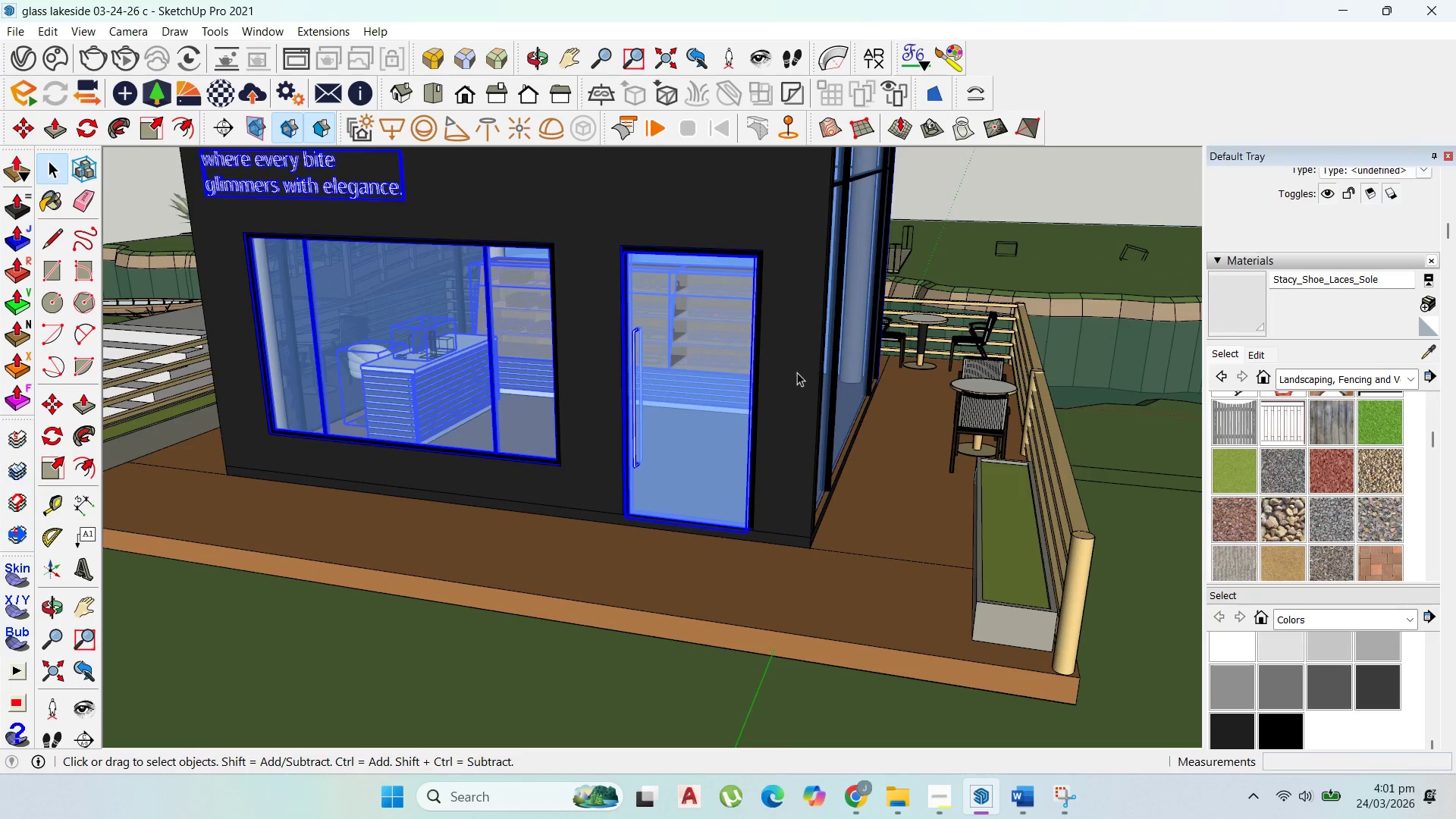 
left_click([736, 359])
 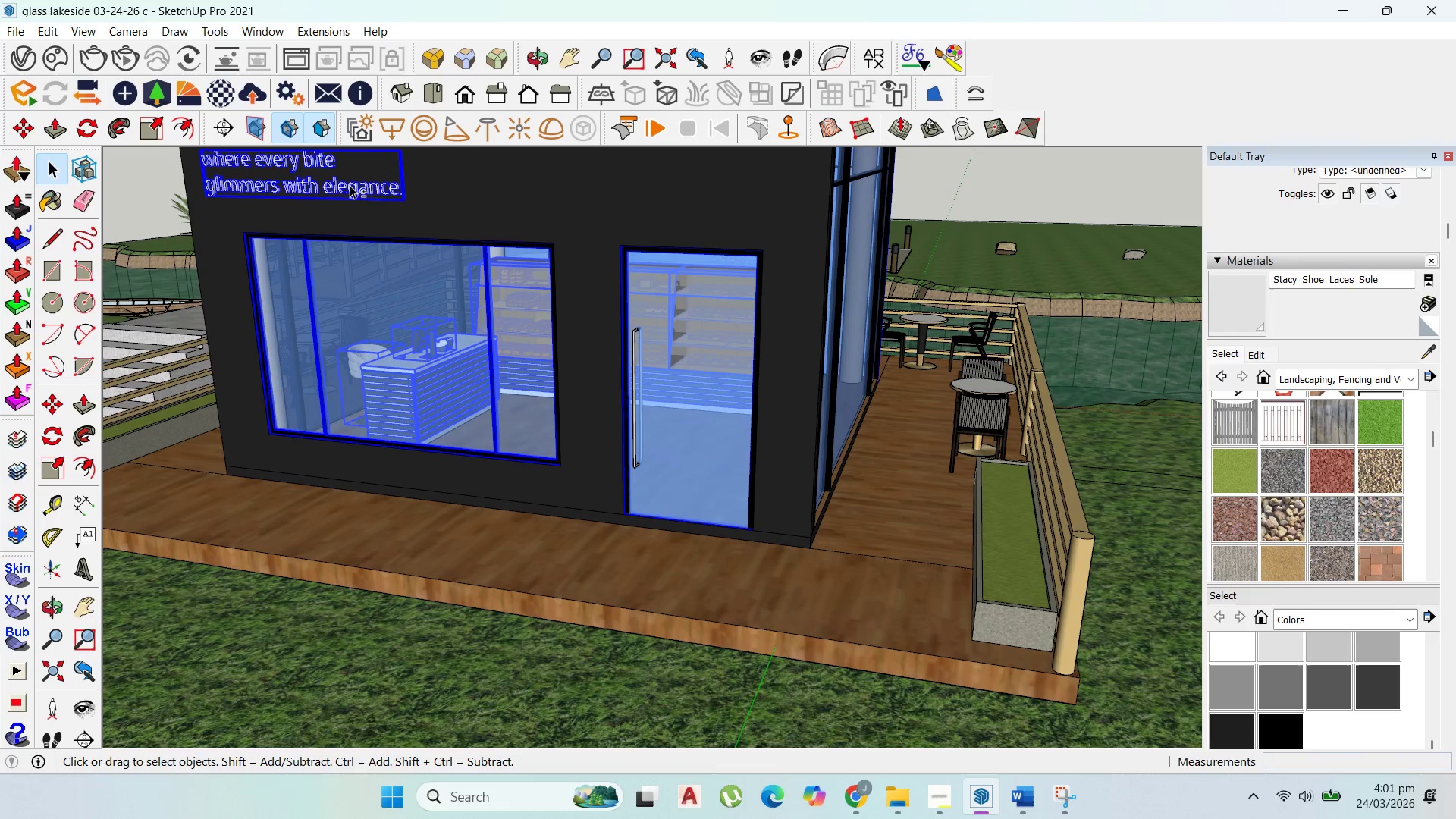 
hold_key(key=ShiftLeft, duration=1.5)
left_click([451, 303])
 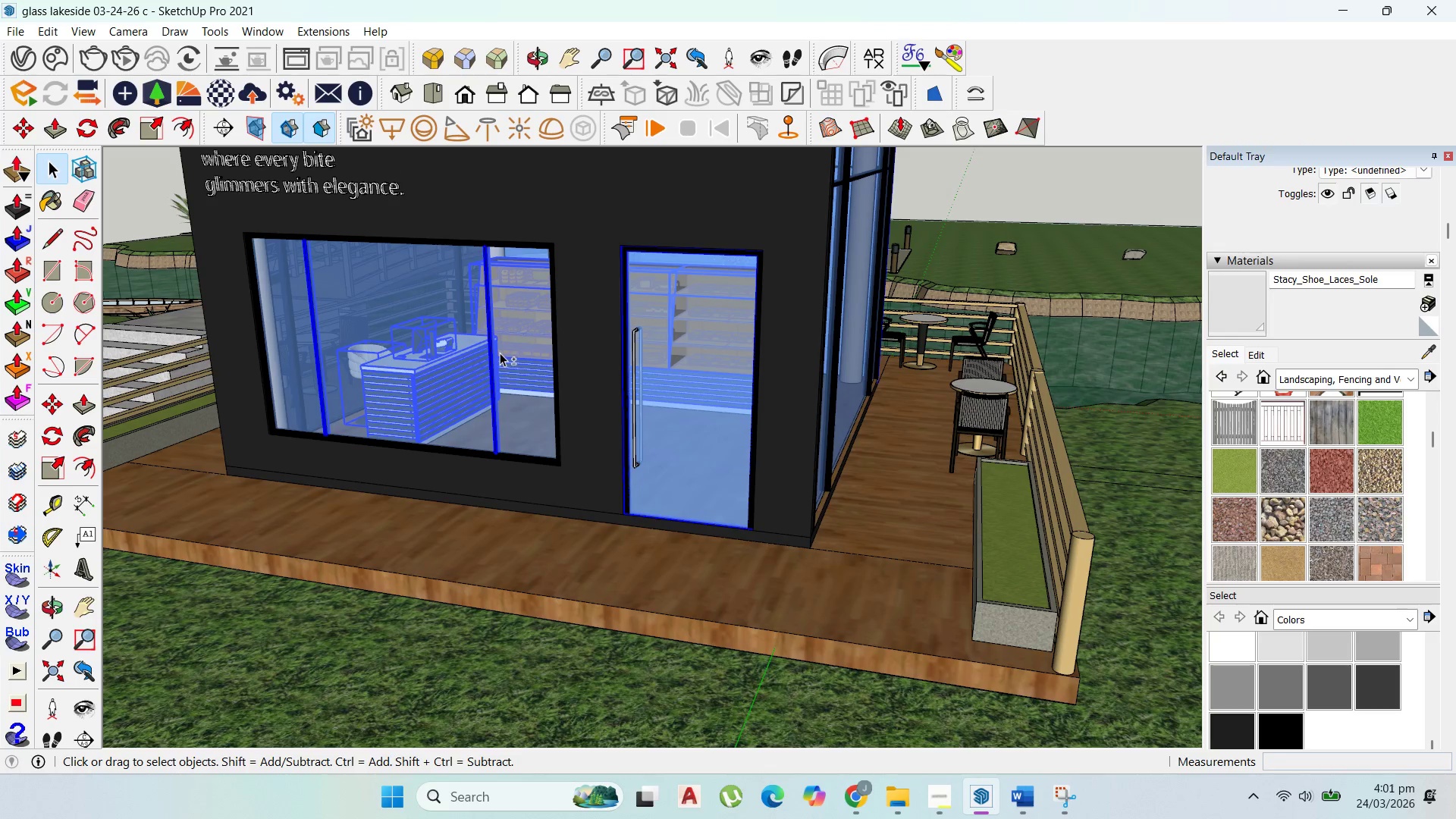 
left_click([493, 353])
 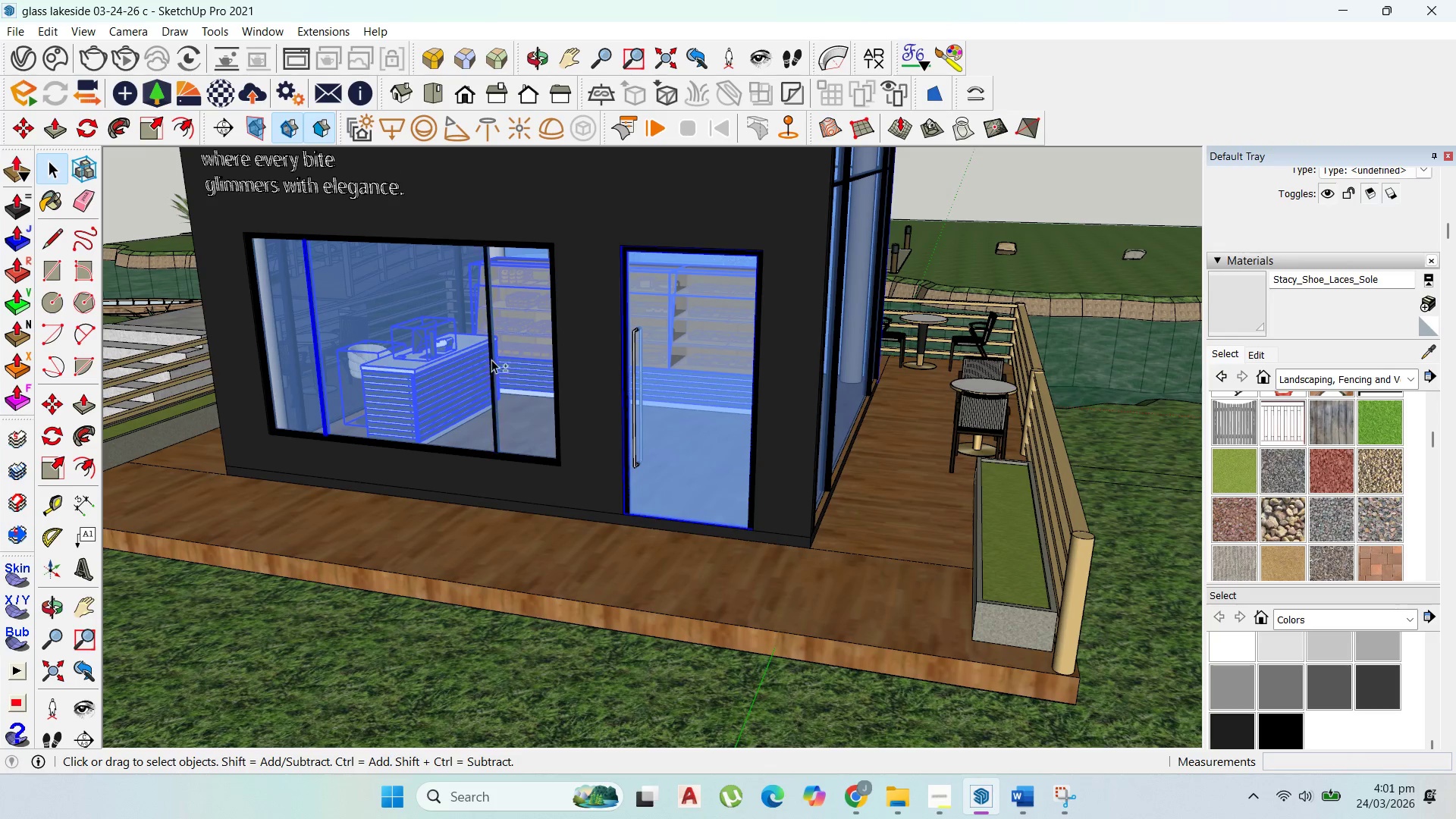 
hold_key(key=ShiftLeft, duration=1.5)
left_click([325, 397])
 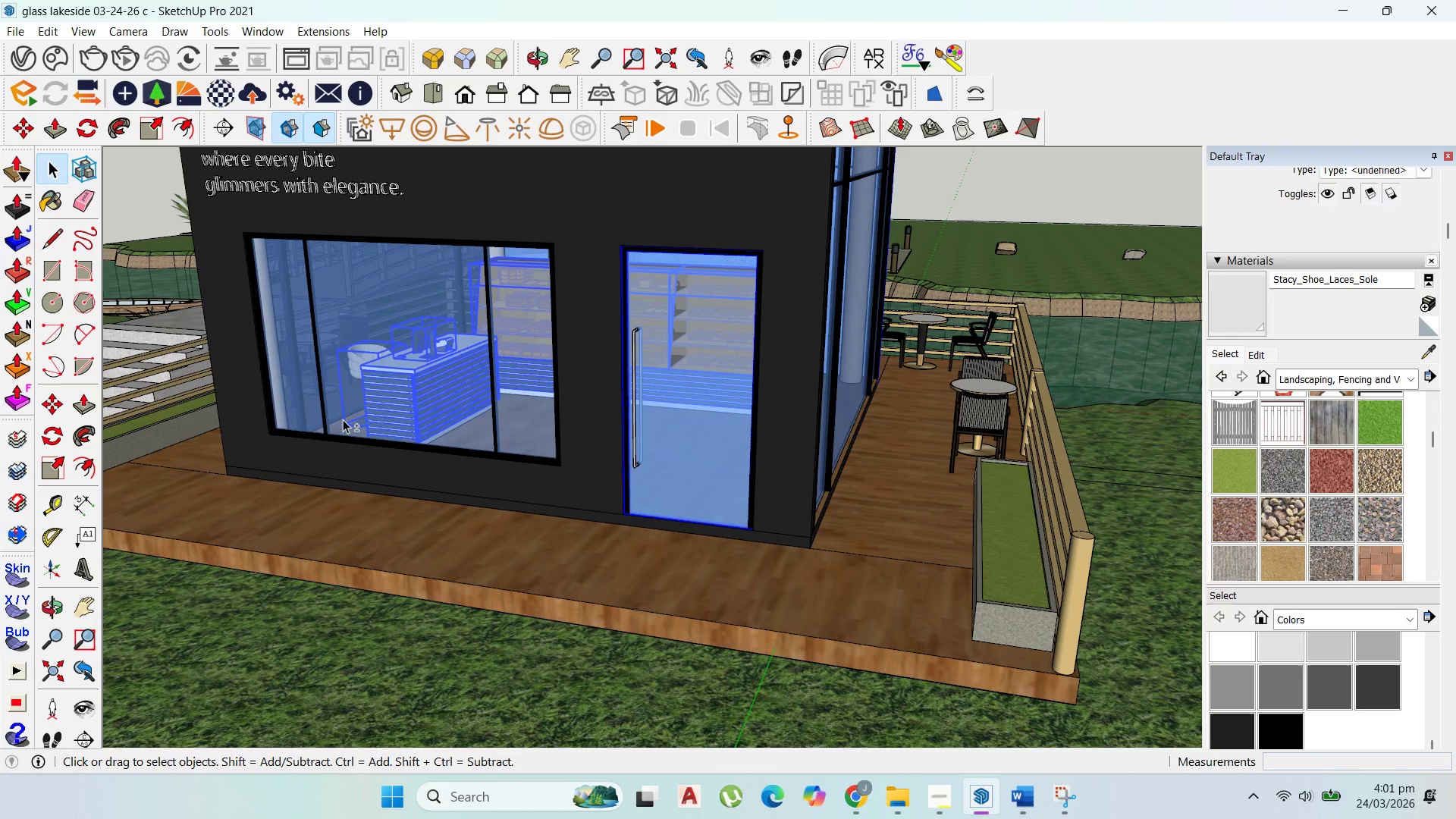 
key(Shift+ShiftLeft)
 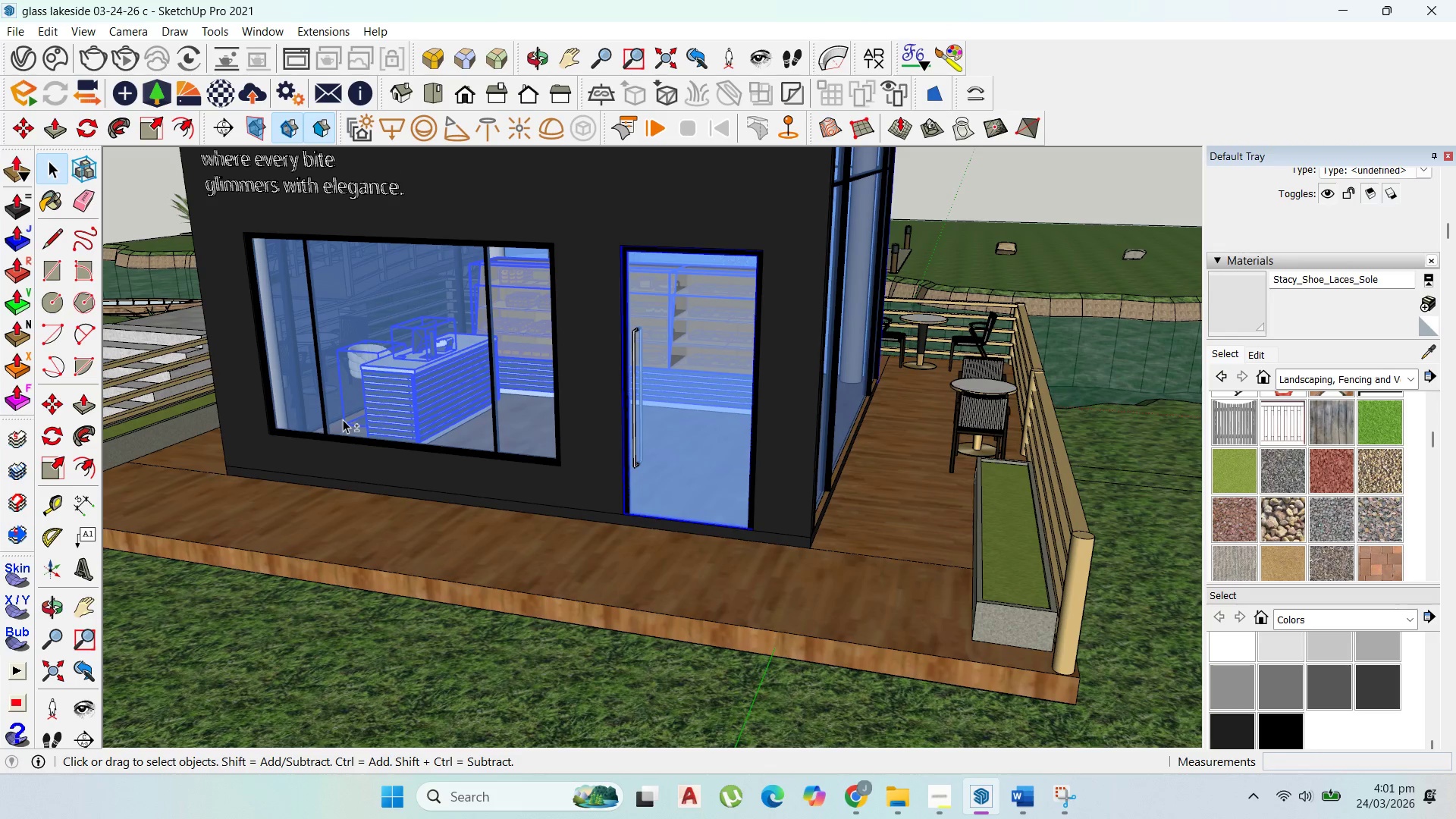 
key(Shift+ShiftLeft)
 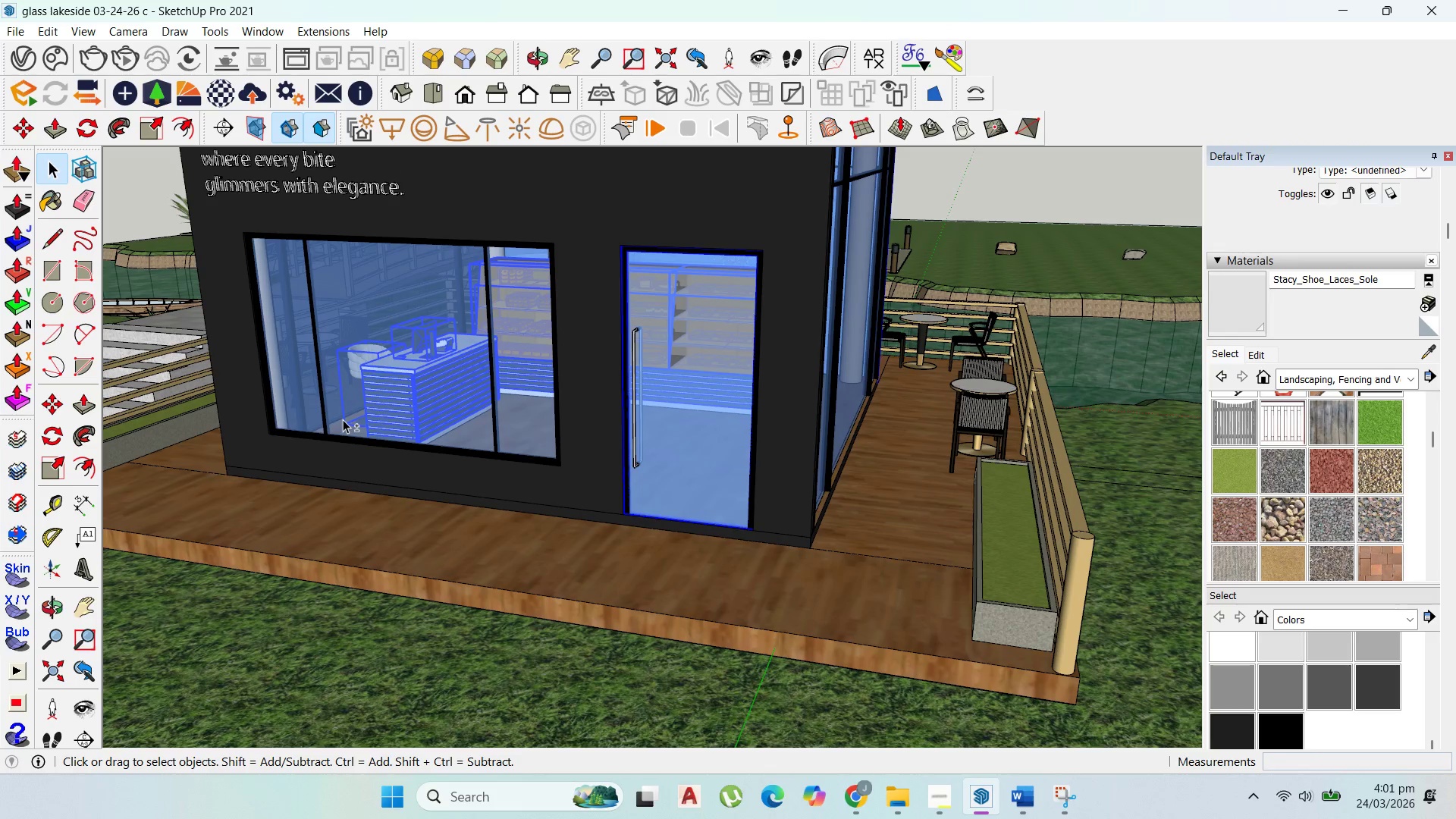 
key(Shift+ShiftLeft)
 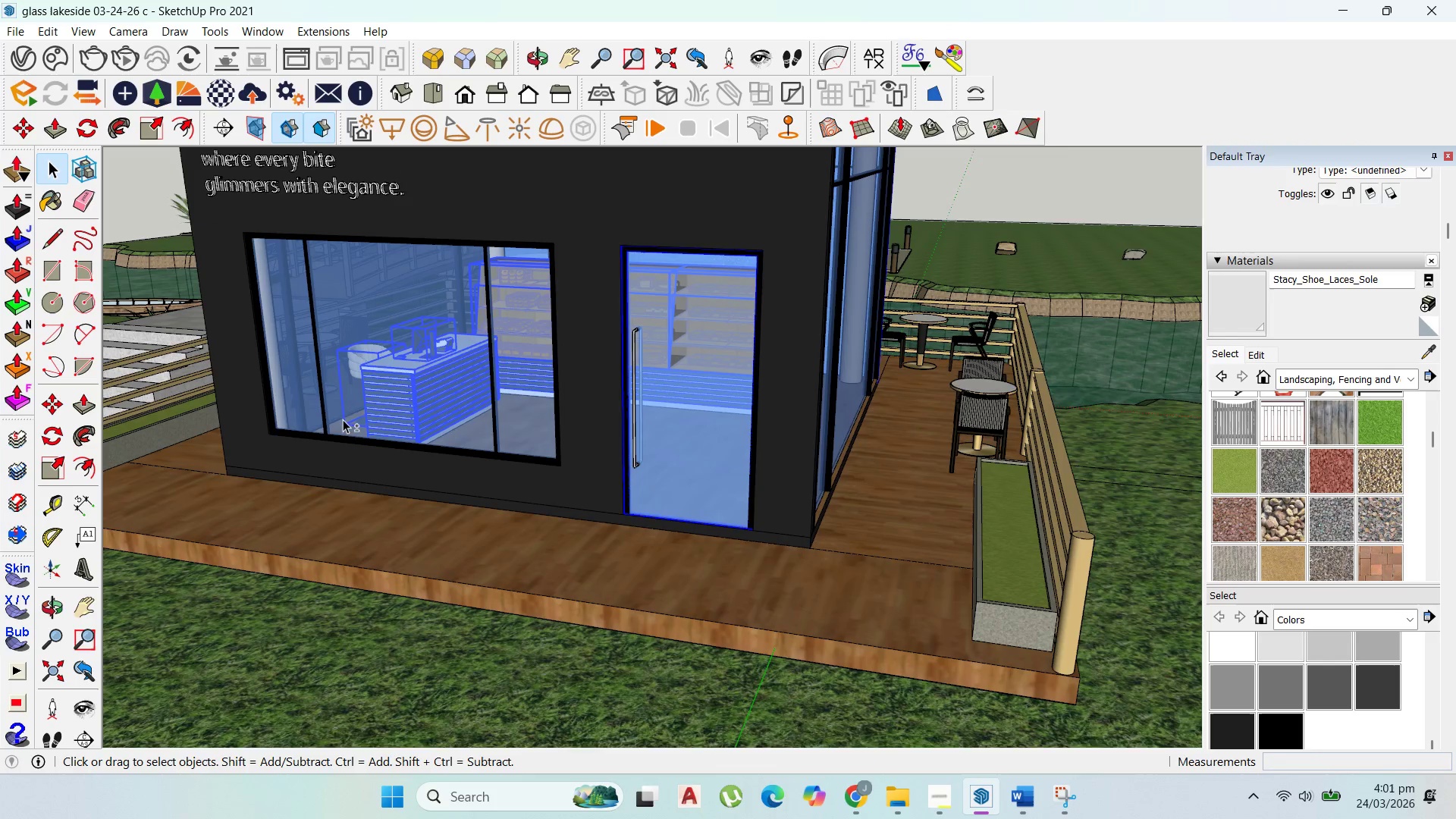 
key(Shift+ShiftLeft)
 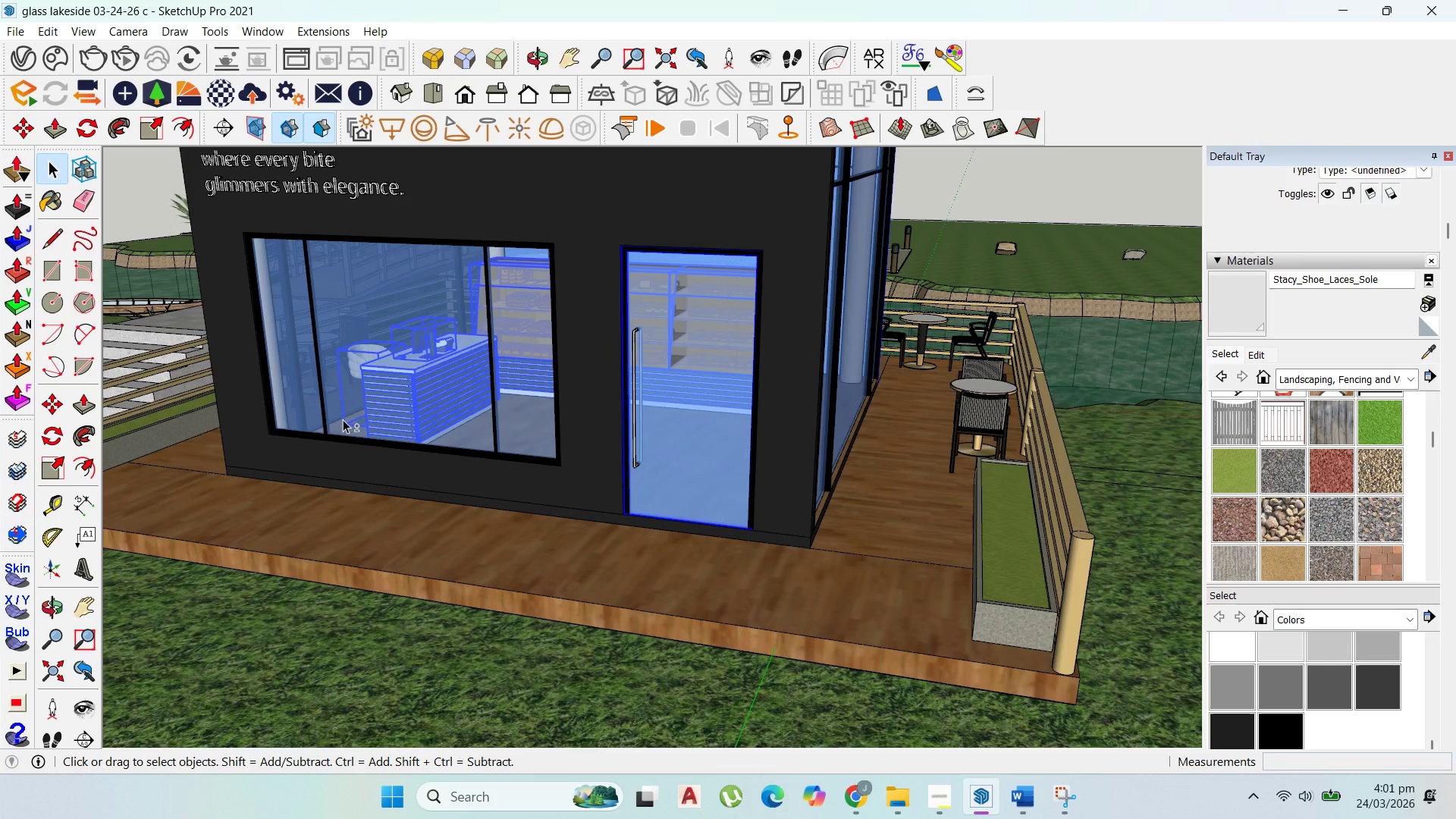 
key(Shift+ShiftLeft)
 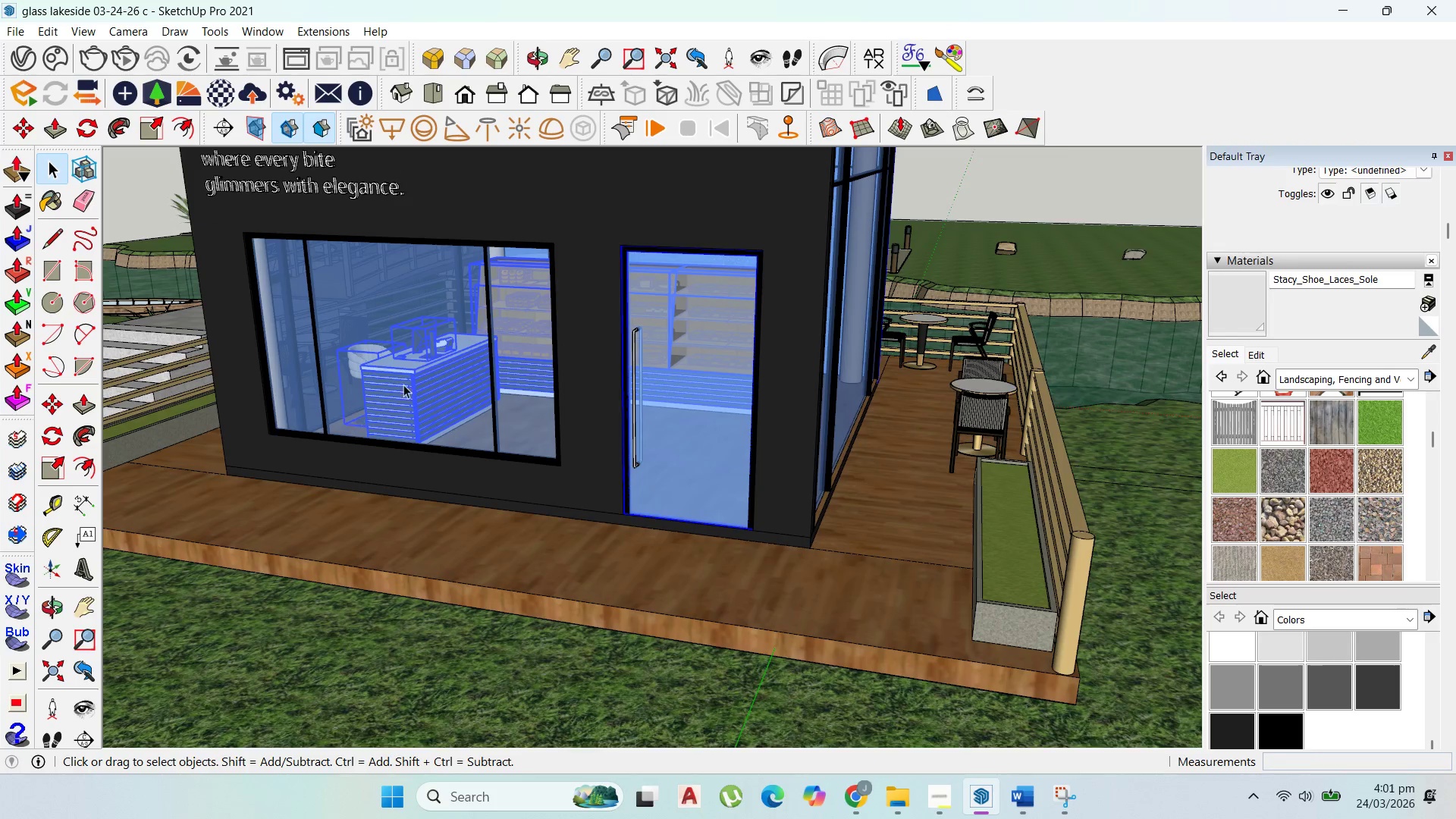 
scroll: coordinate [875, 350], scroll_direction: up, amount: 9.0
 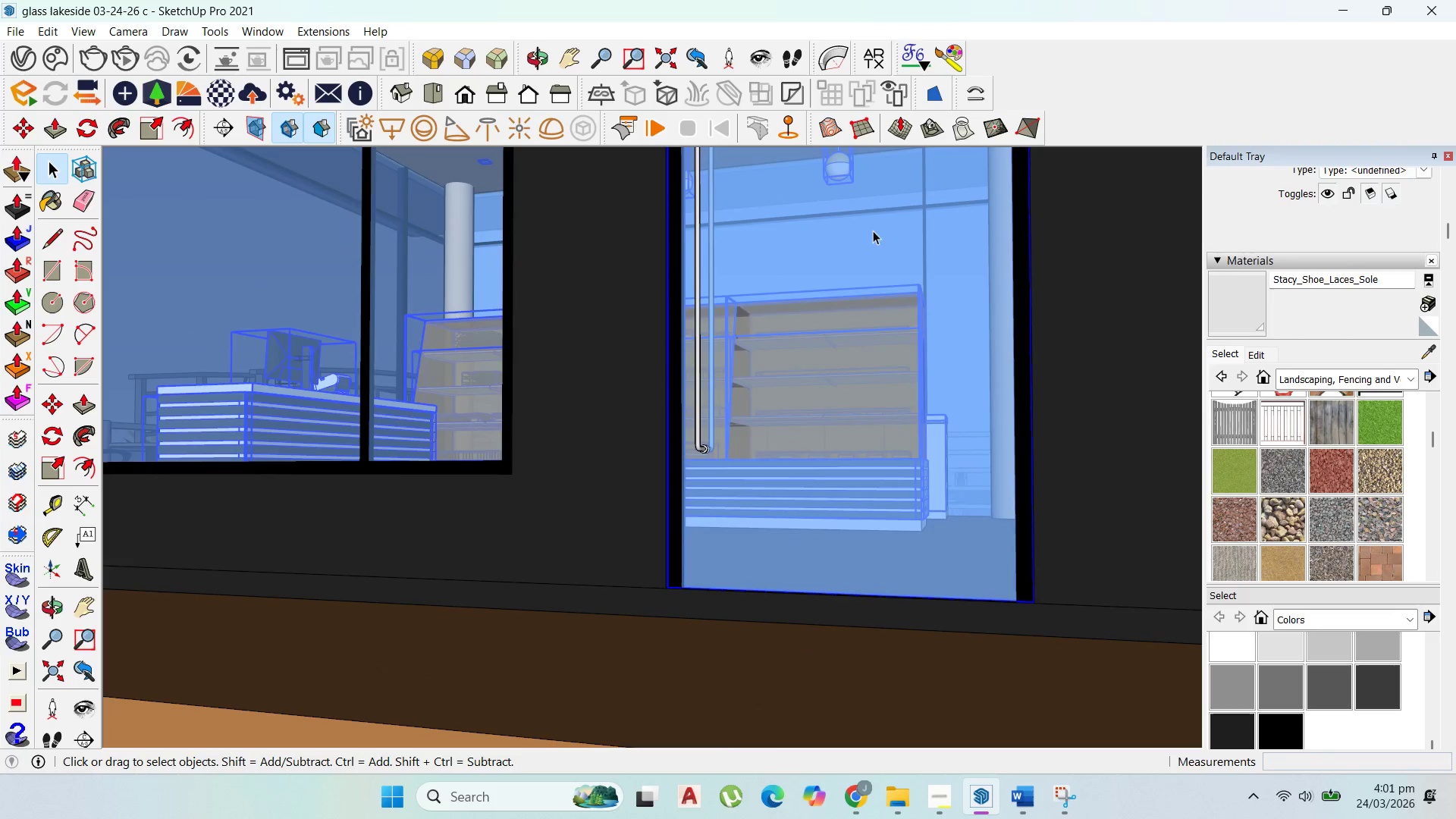 
right_click([890, 513])
 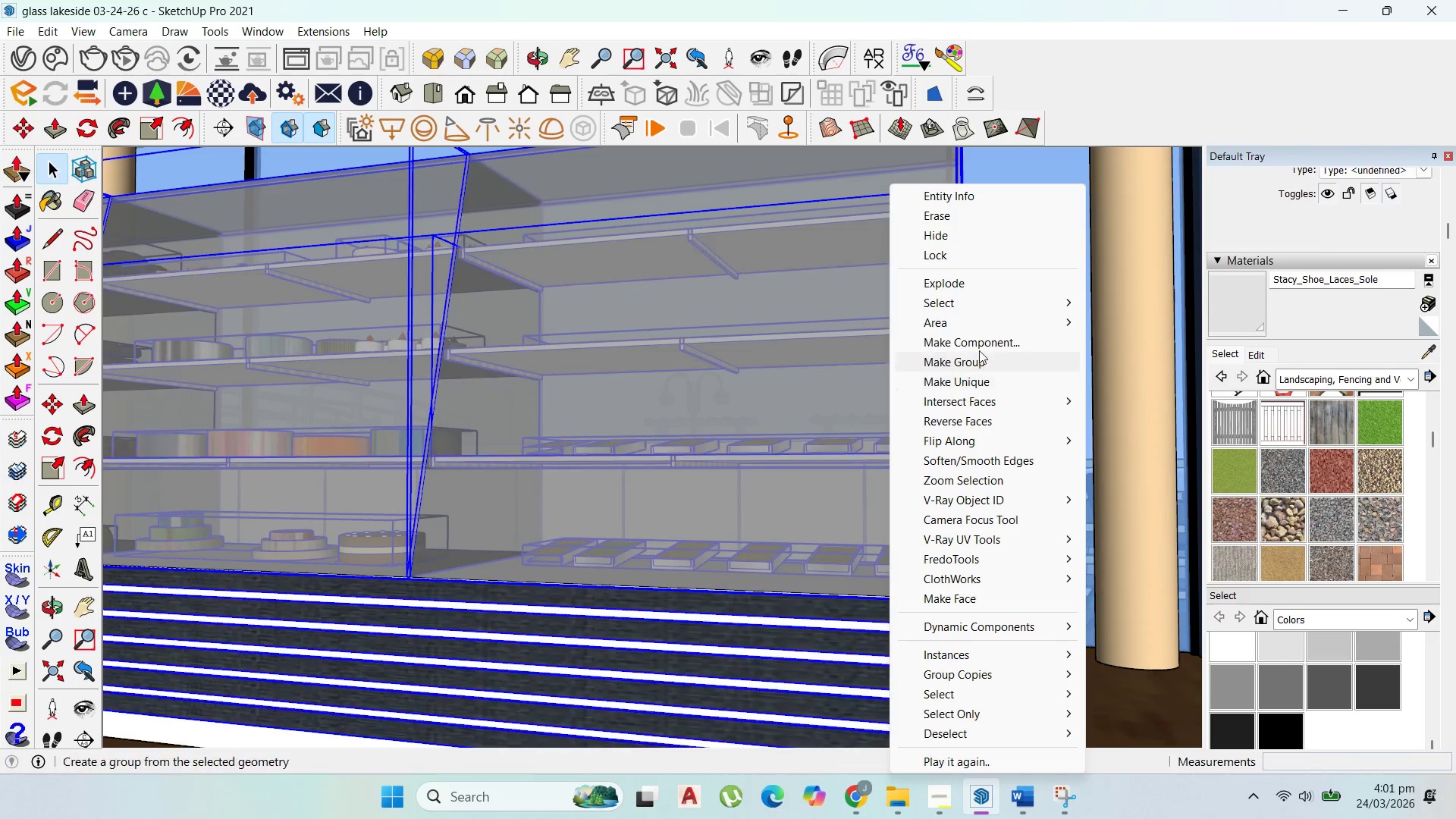 
scroll: coordinate [914, 508], scroll_direction: up, amount: 57.0
 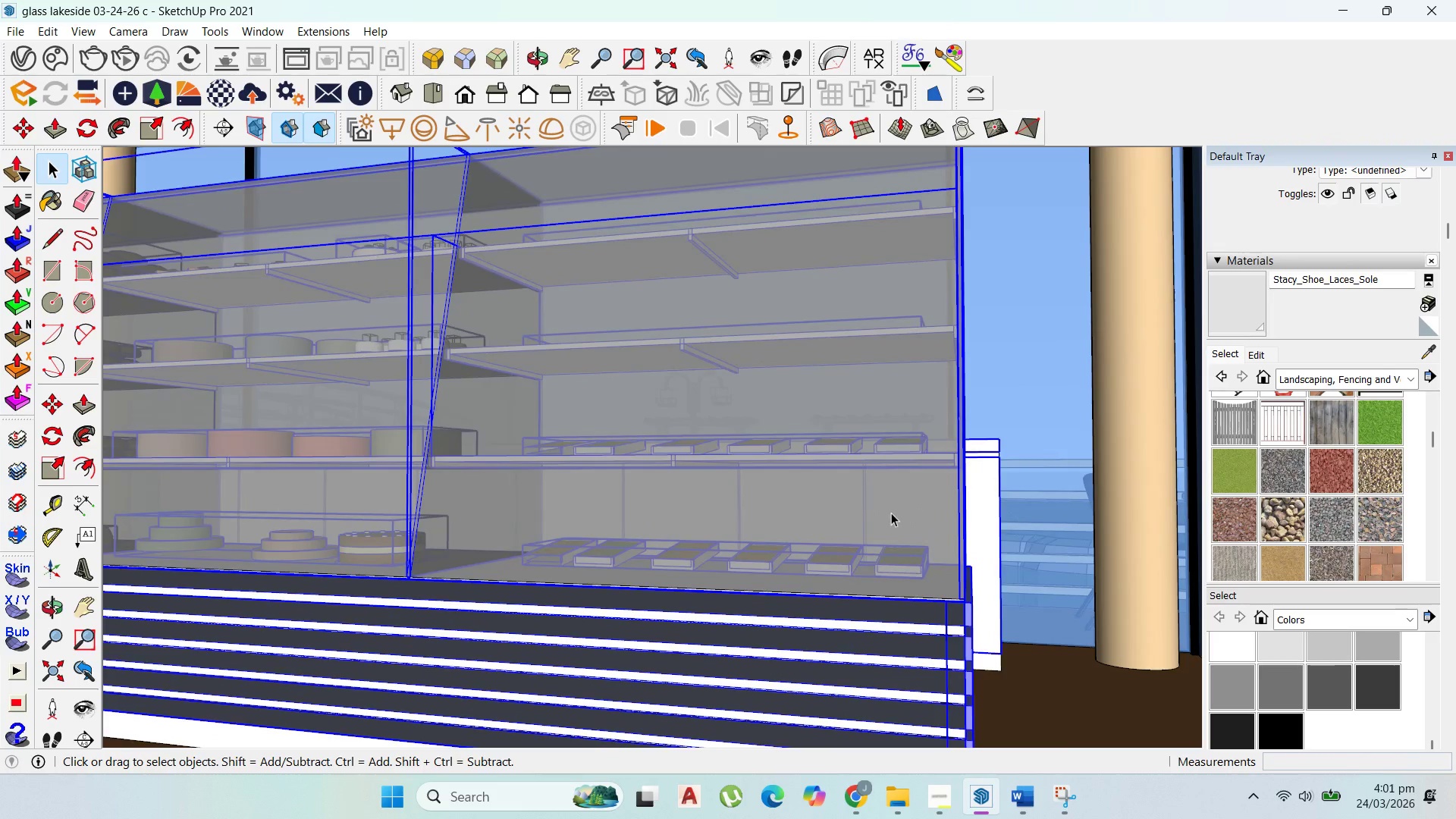 
left_click([984, 344])
 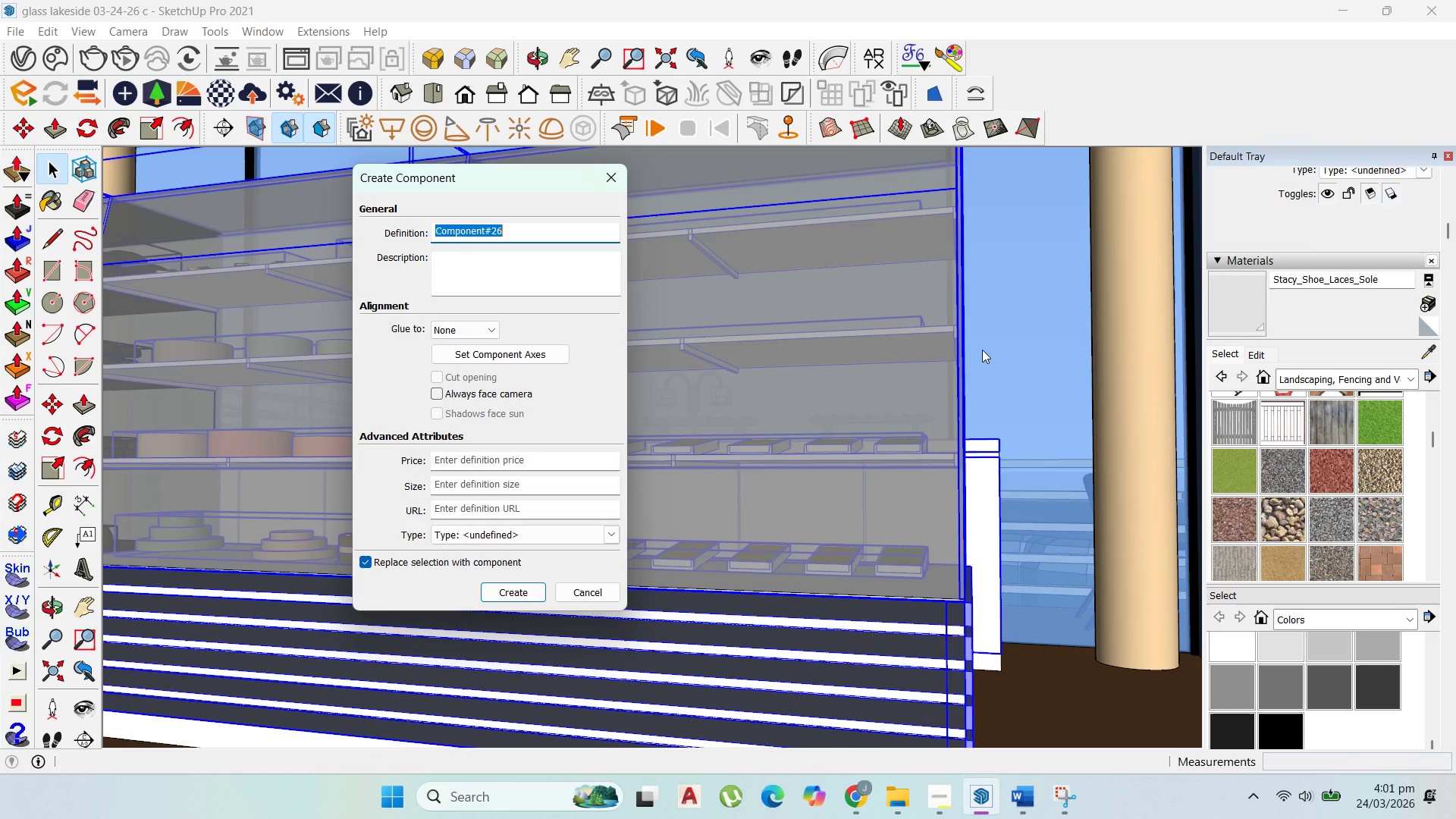 